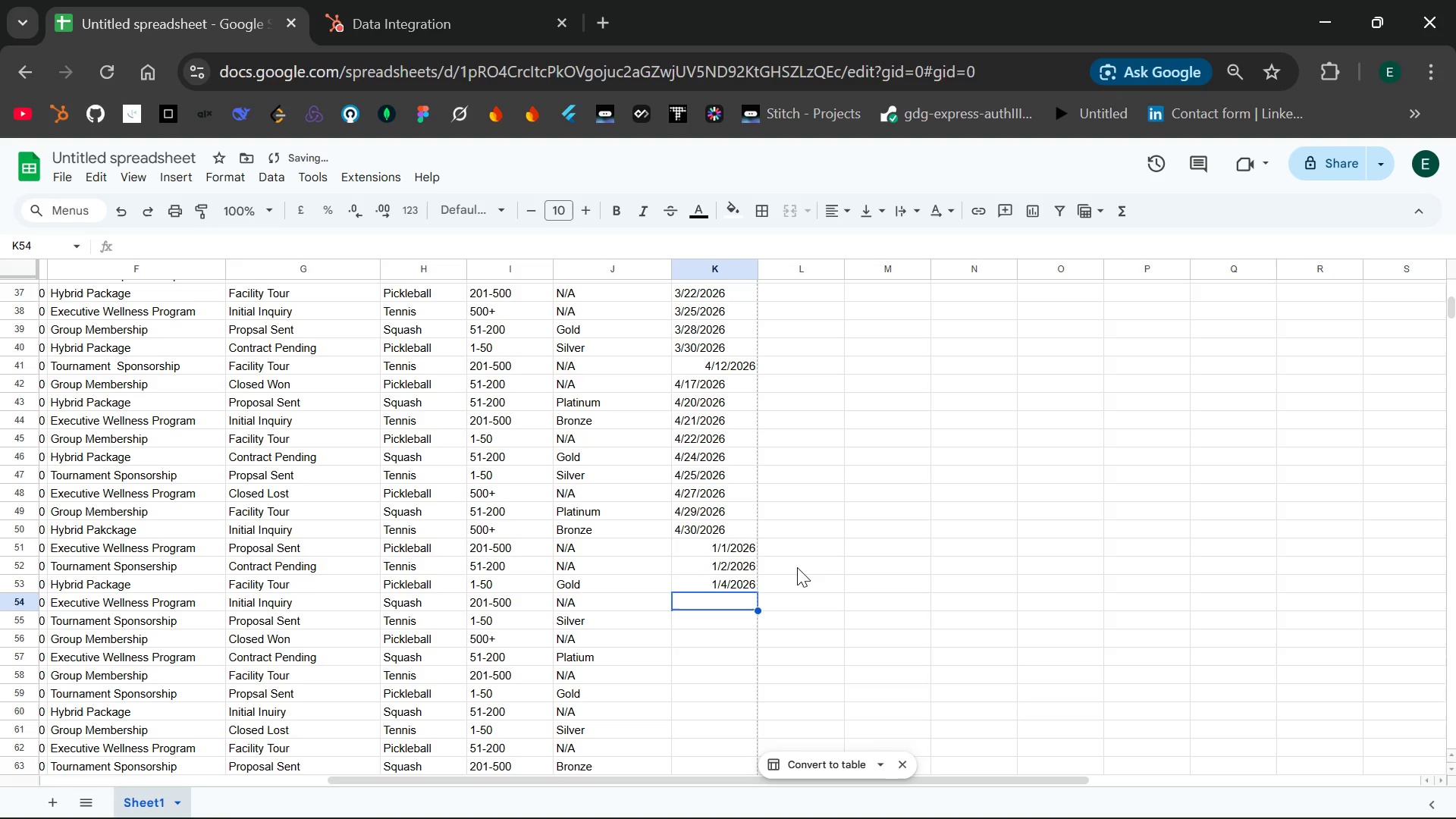 
type(1/5/2026)
 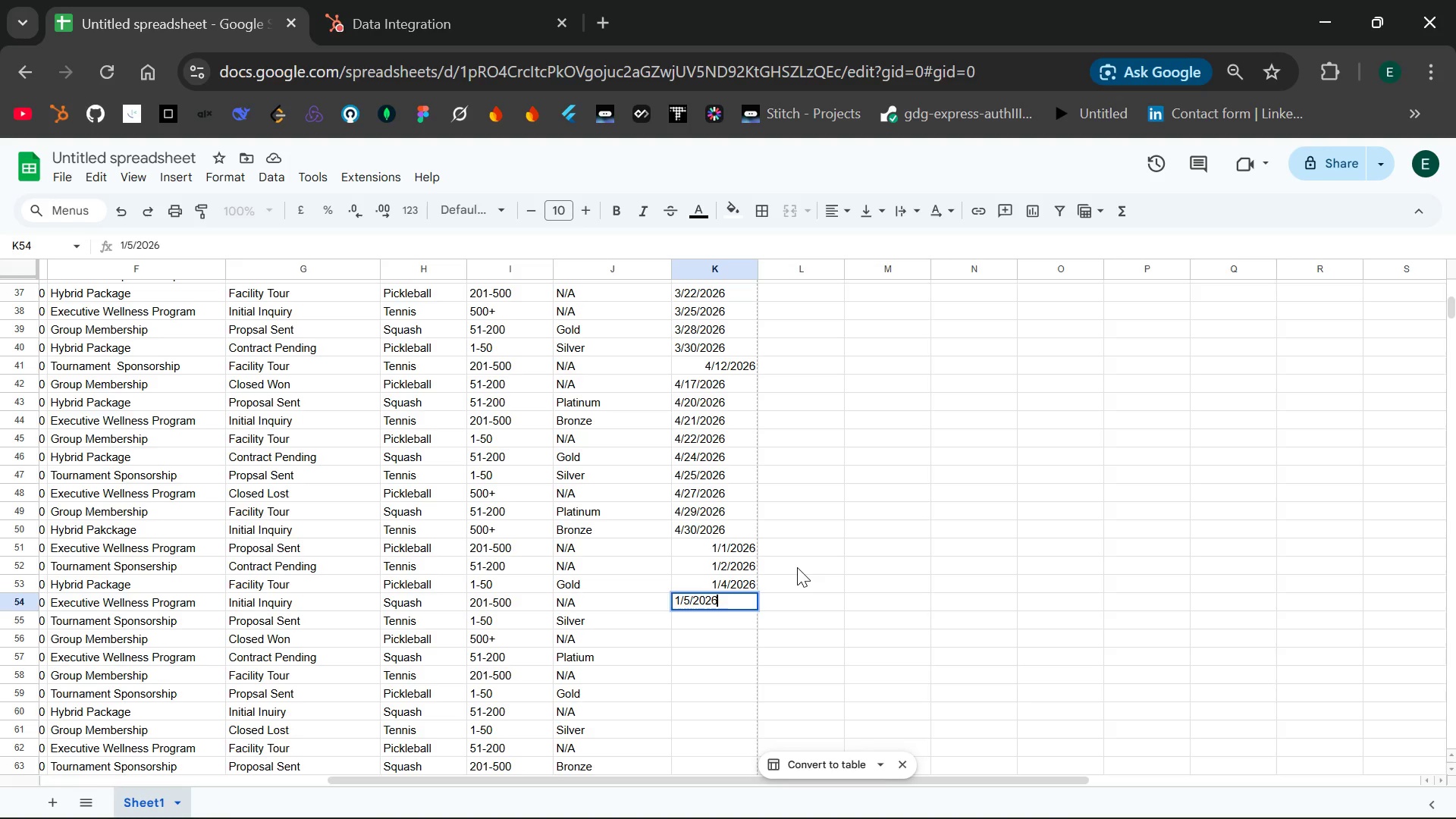 
key(Enter)
 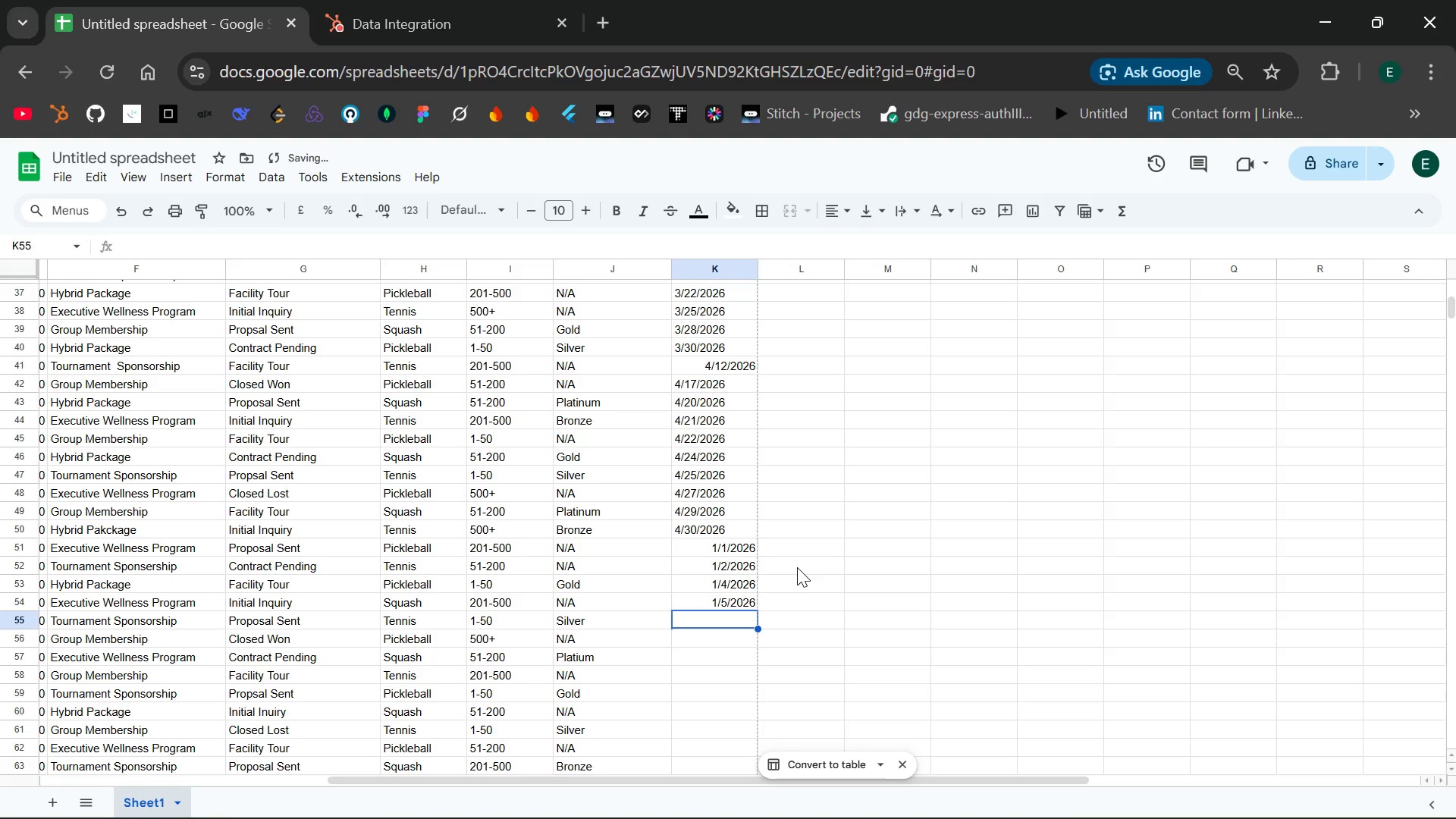 
type(1/8/2026)
 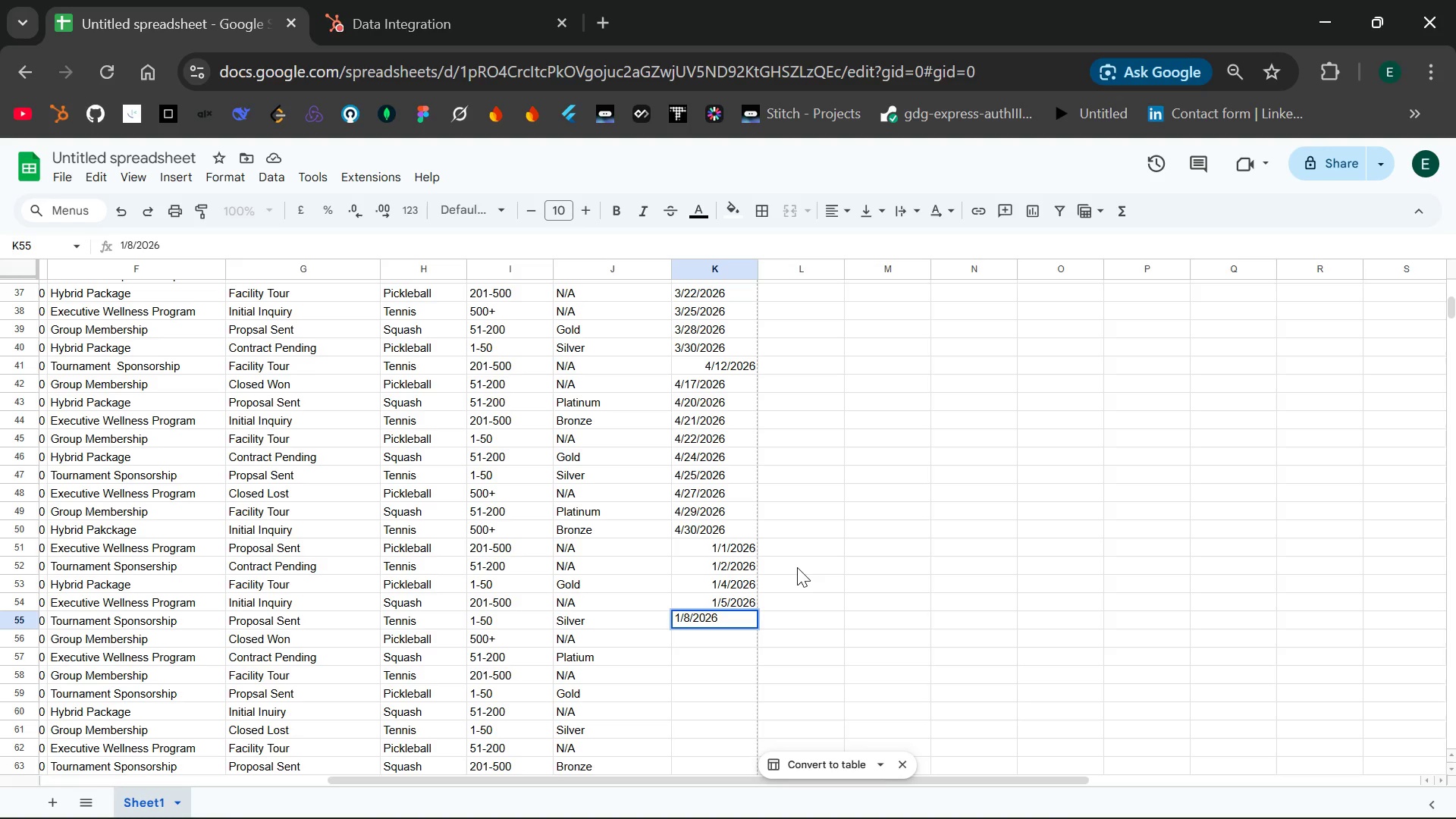 
key(Enter)
 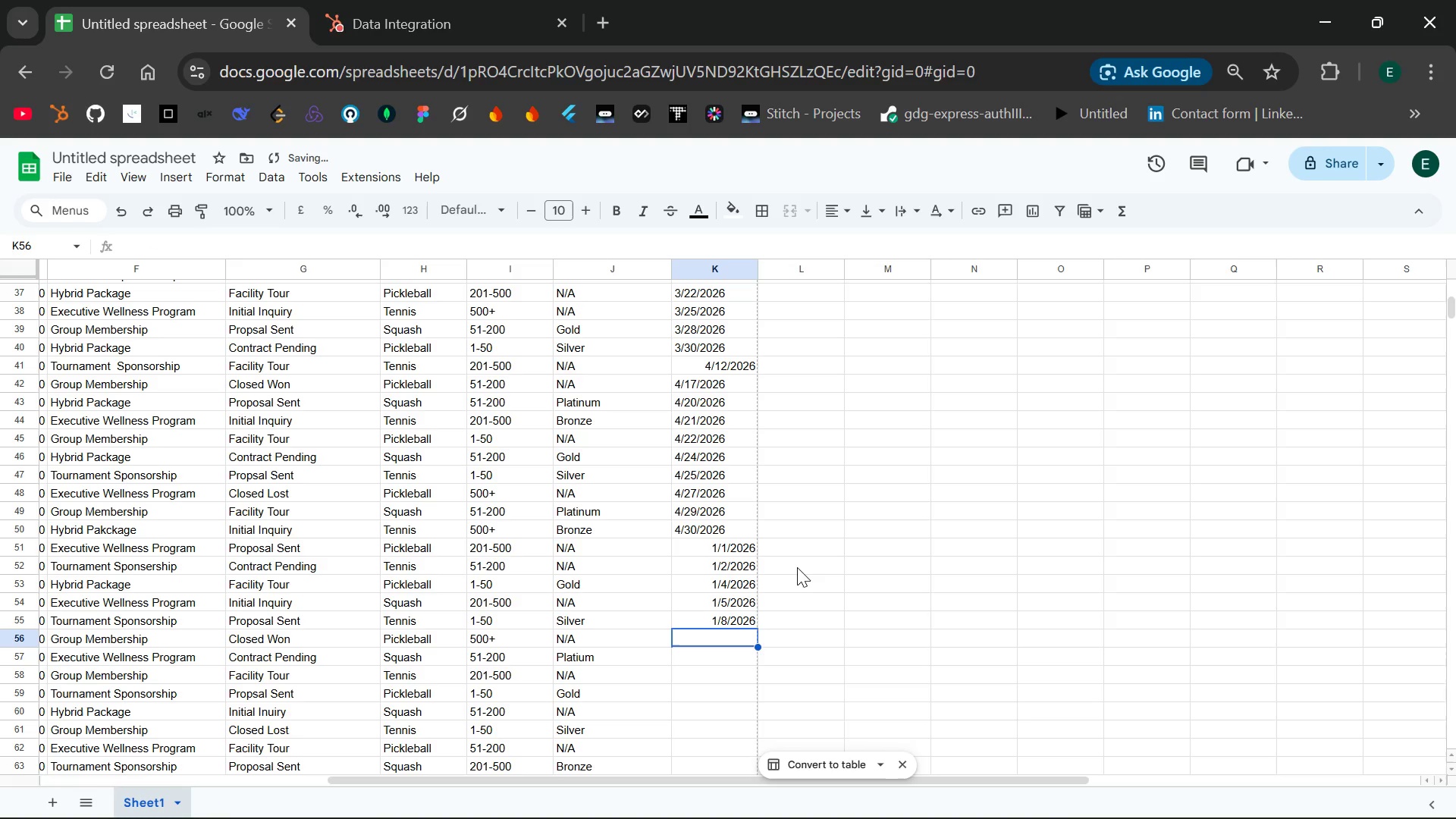 
key(1)
 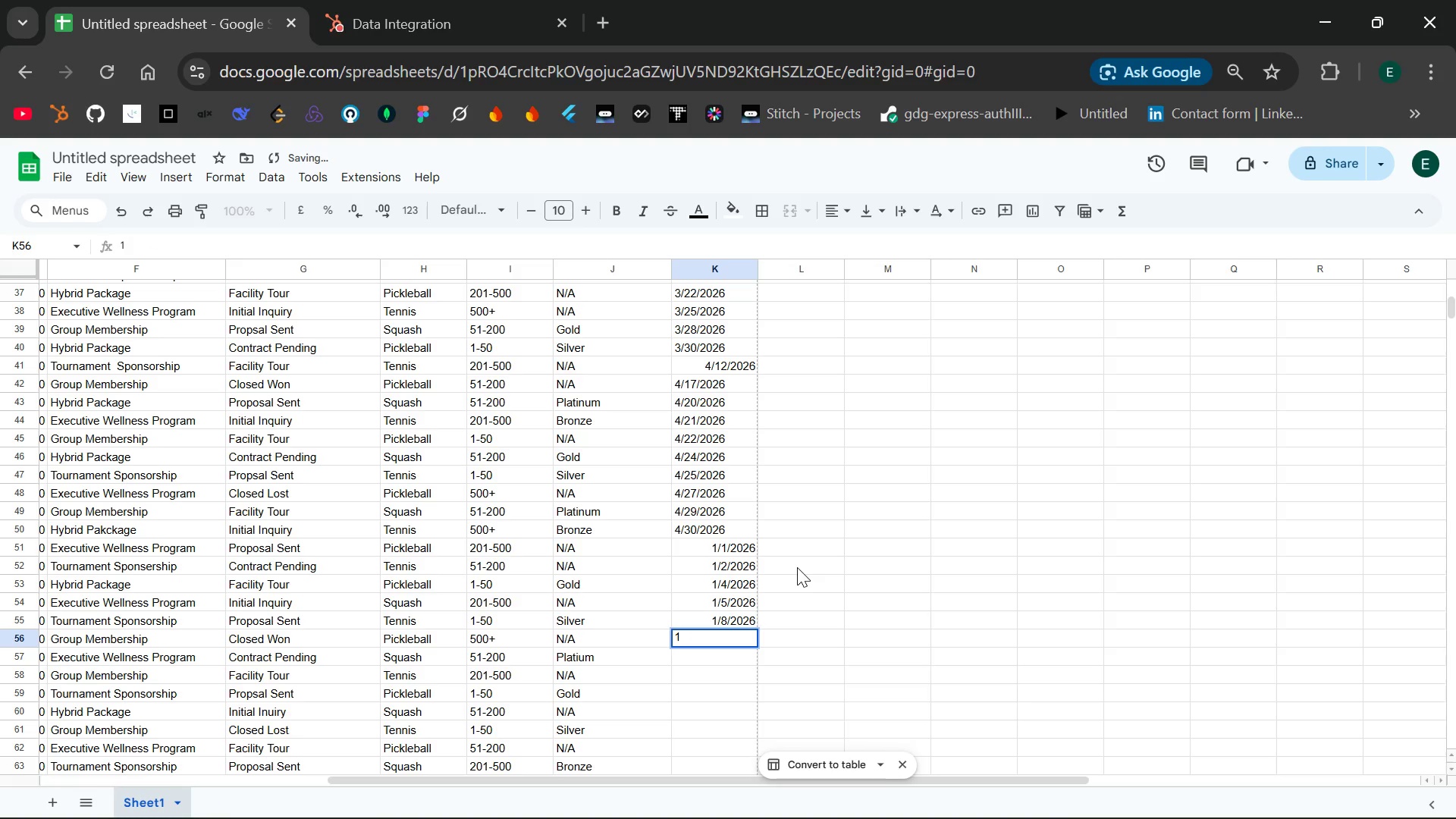 
key(Slash)
 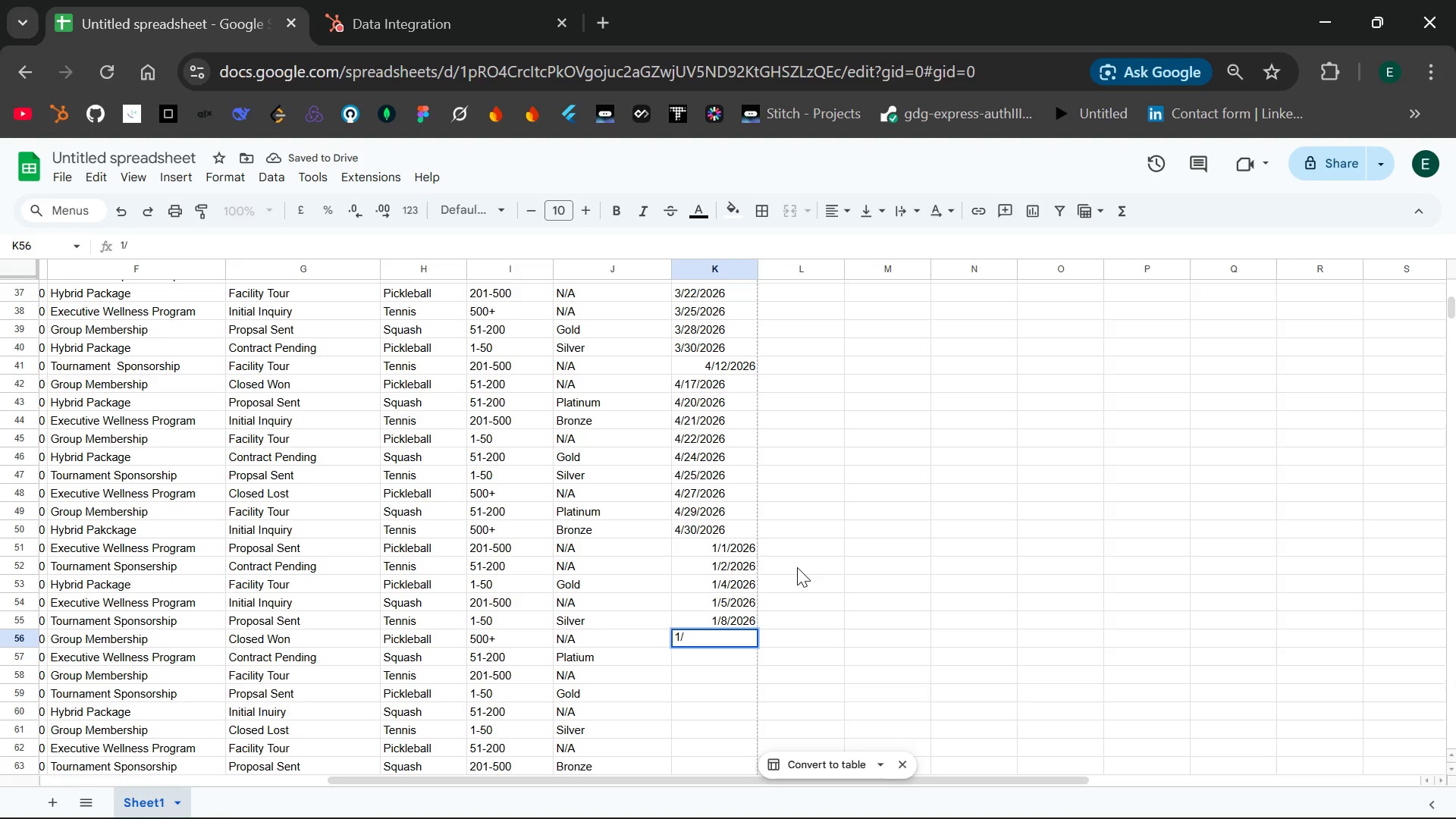 
type(10/2026)
 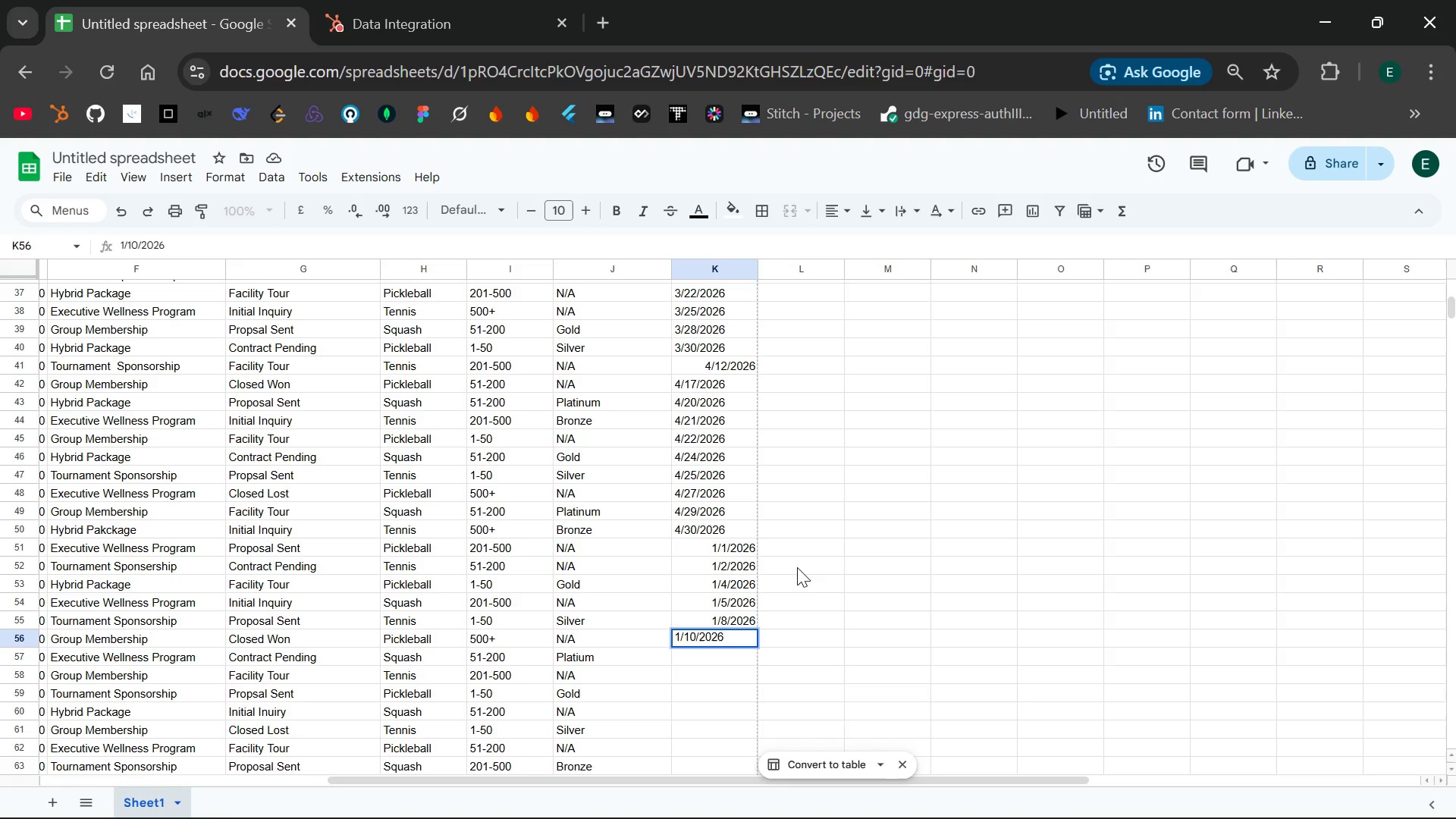 
key(Enter)
 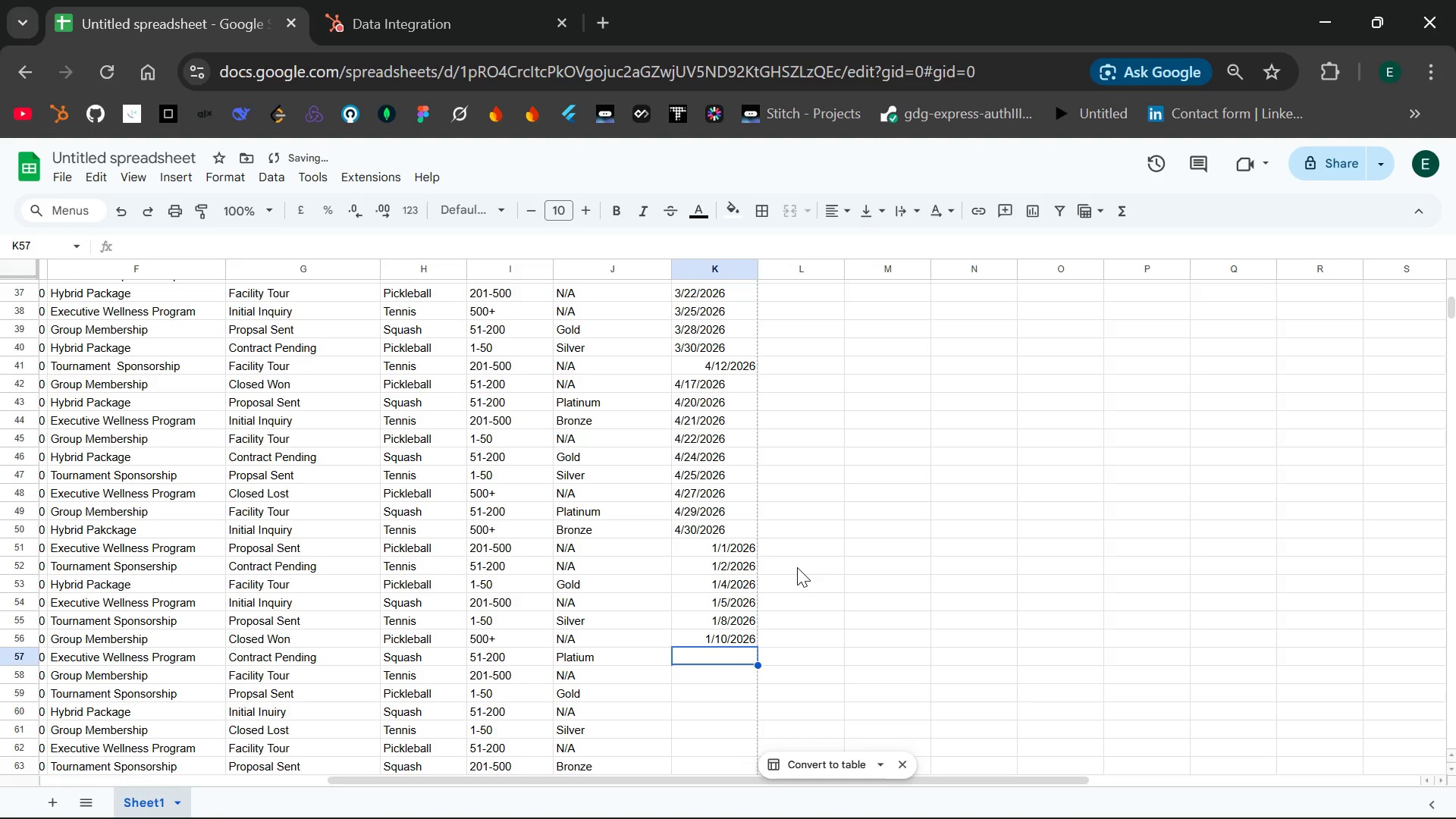 
type(1/12/2026)
 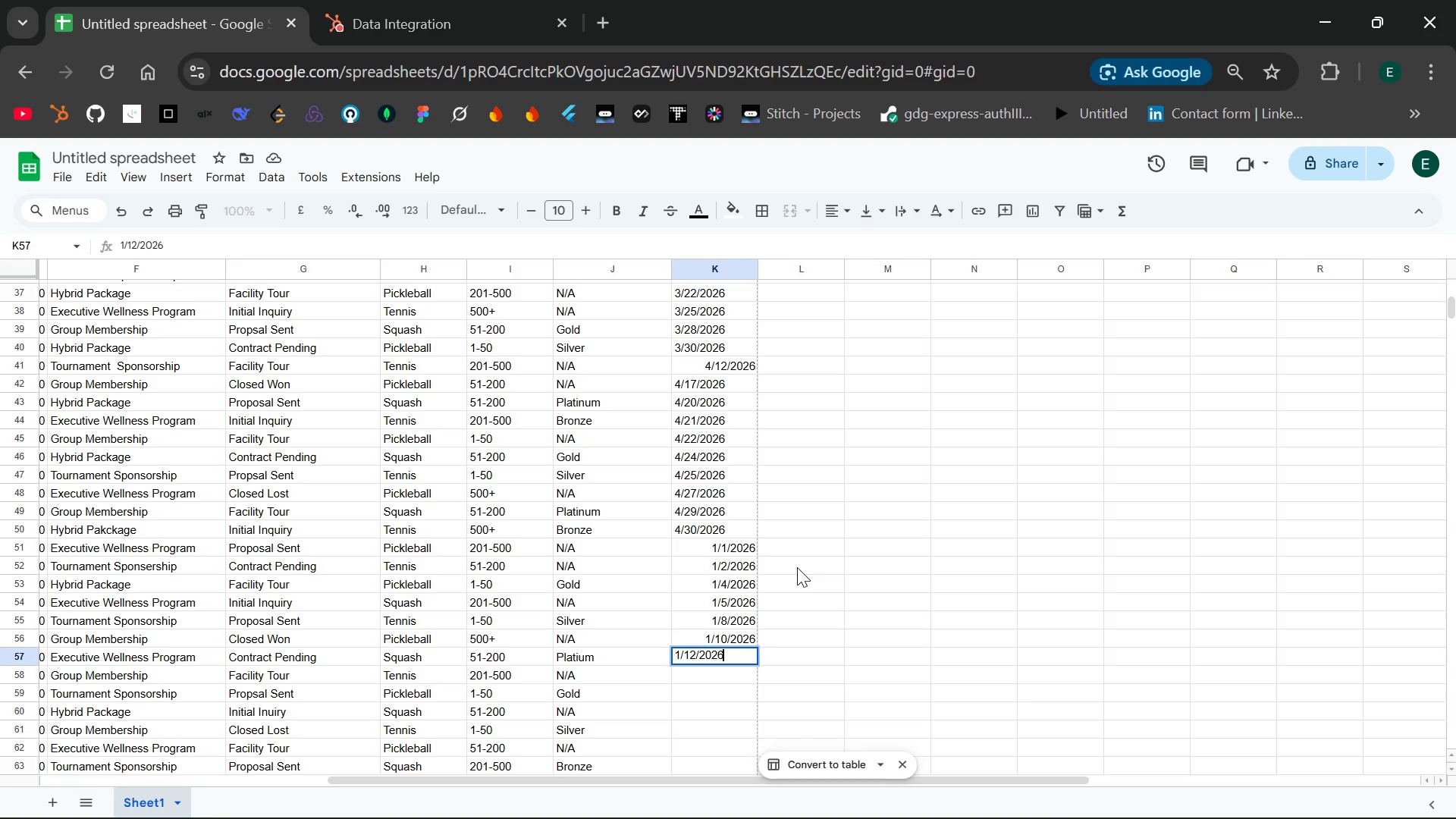 
key(Enter)
 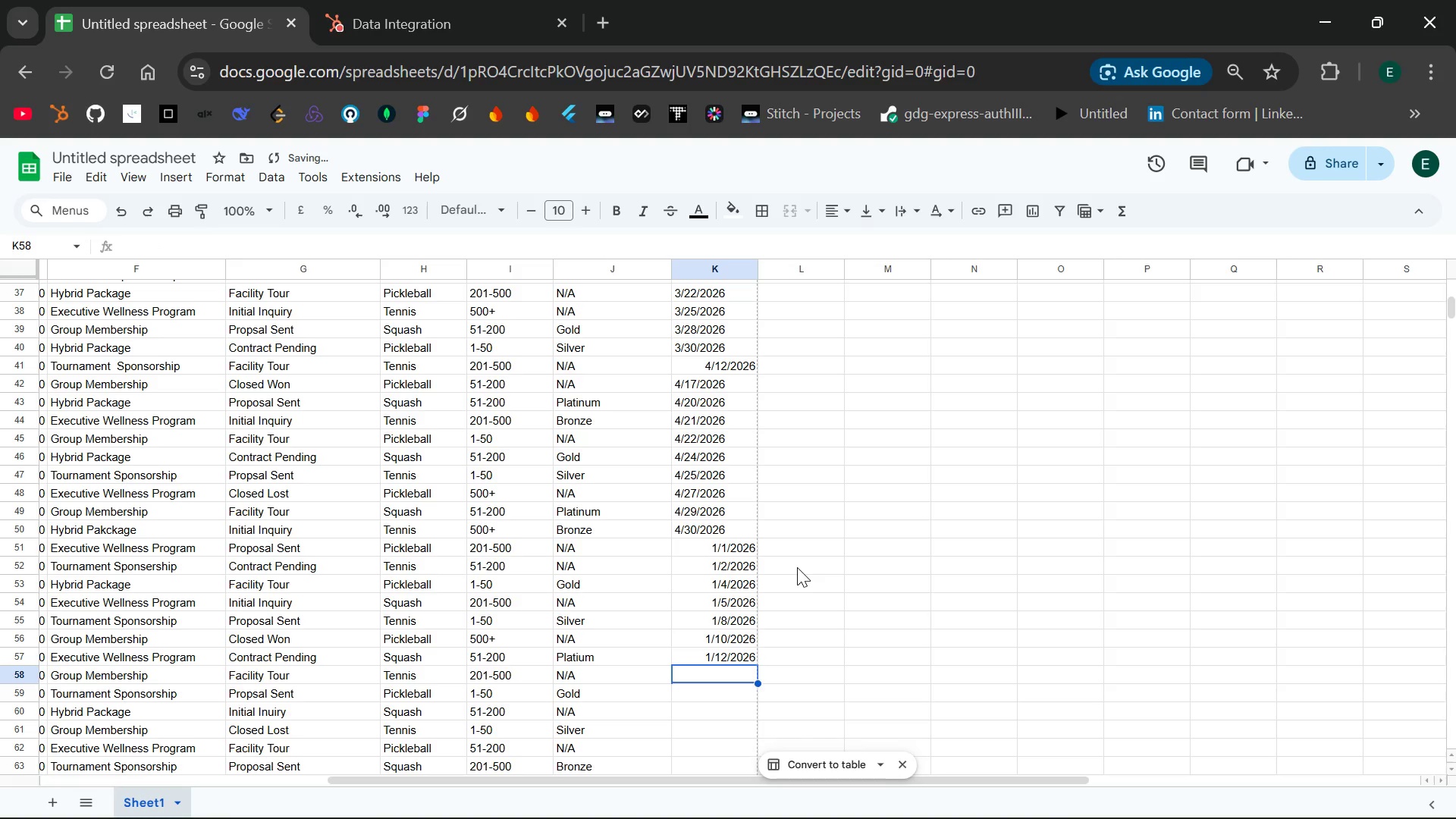 
key(1)
 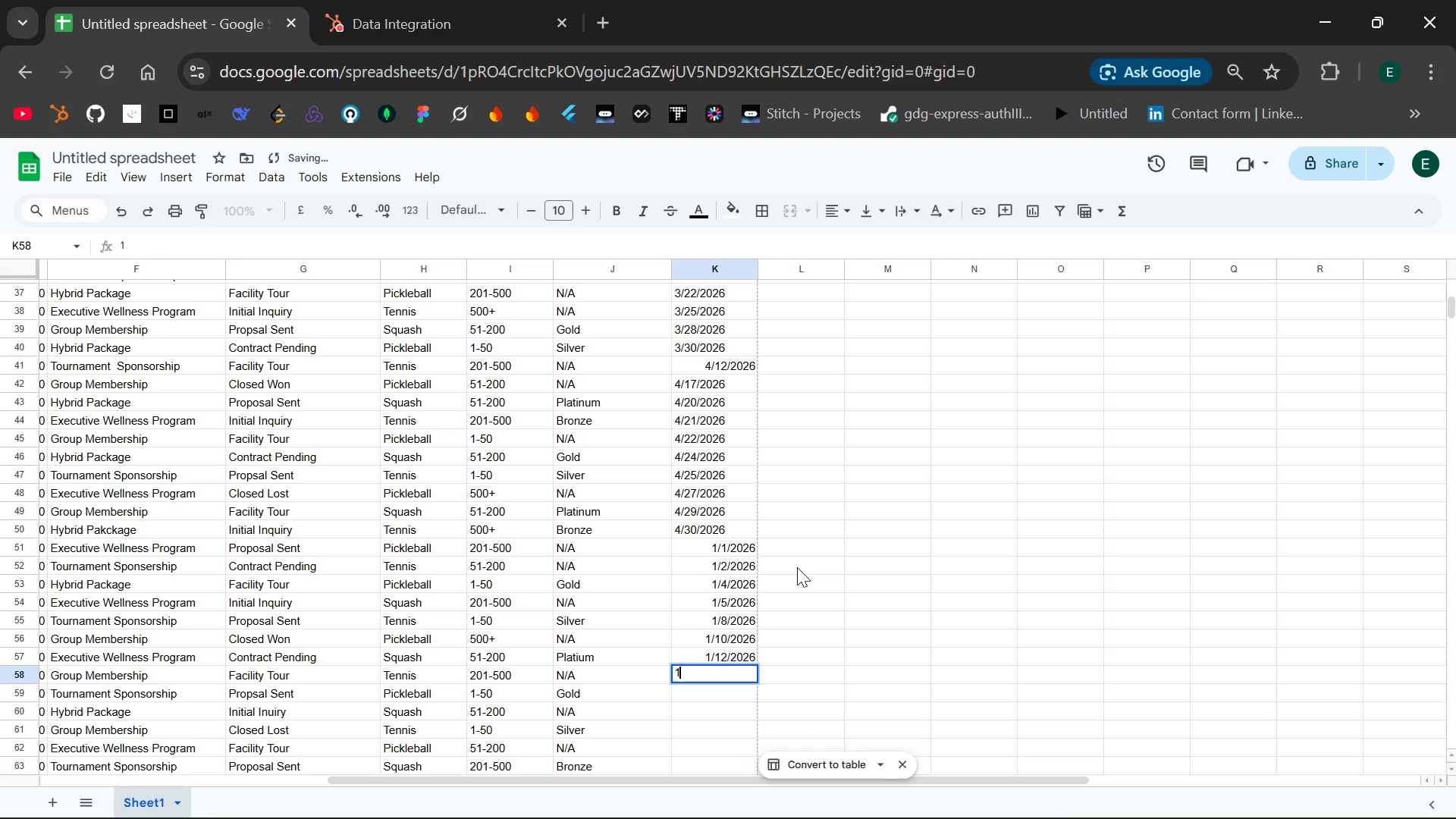 
key(Slash)
 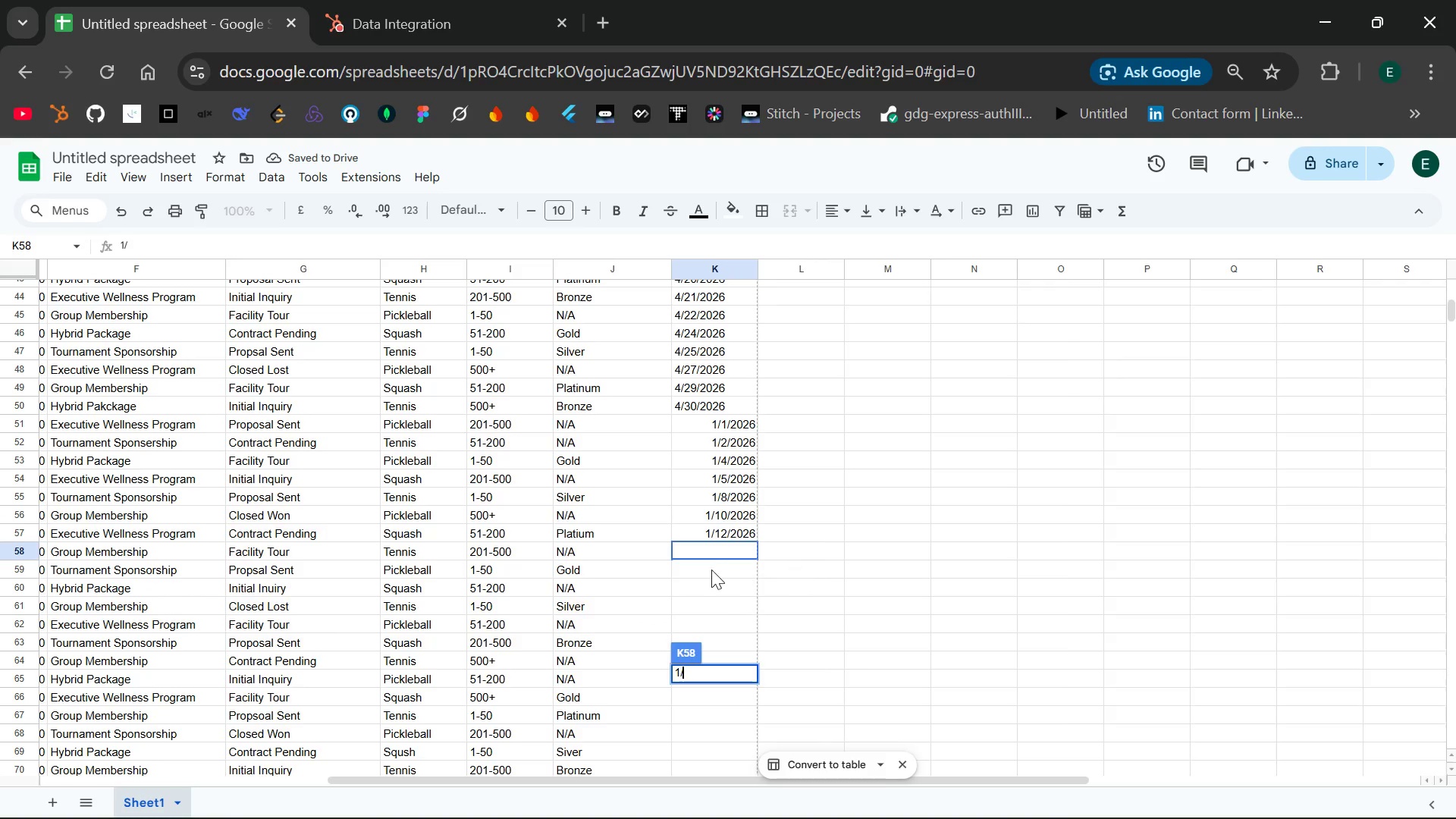 
left_click([704, 555])
 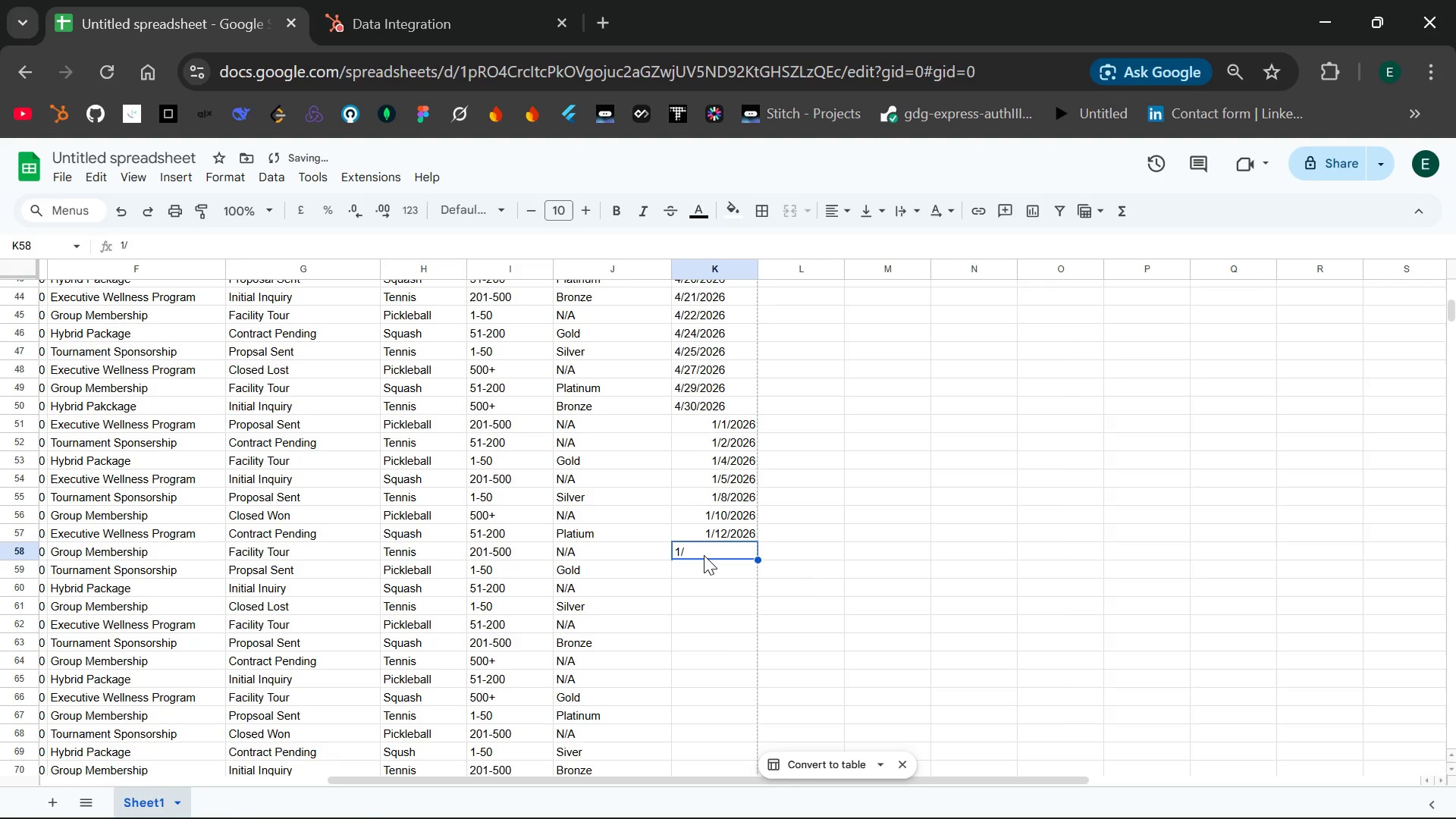 
double_click([704, 555])
 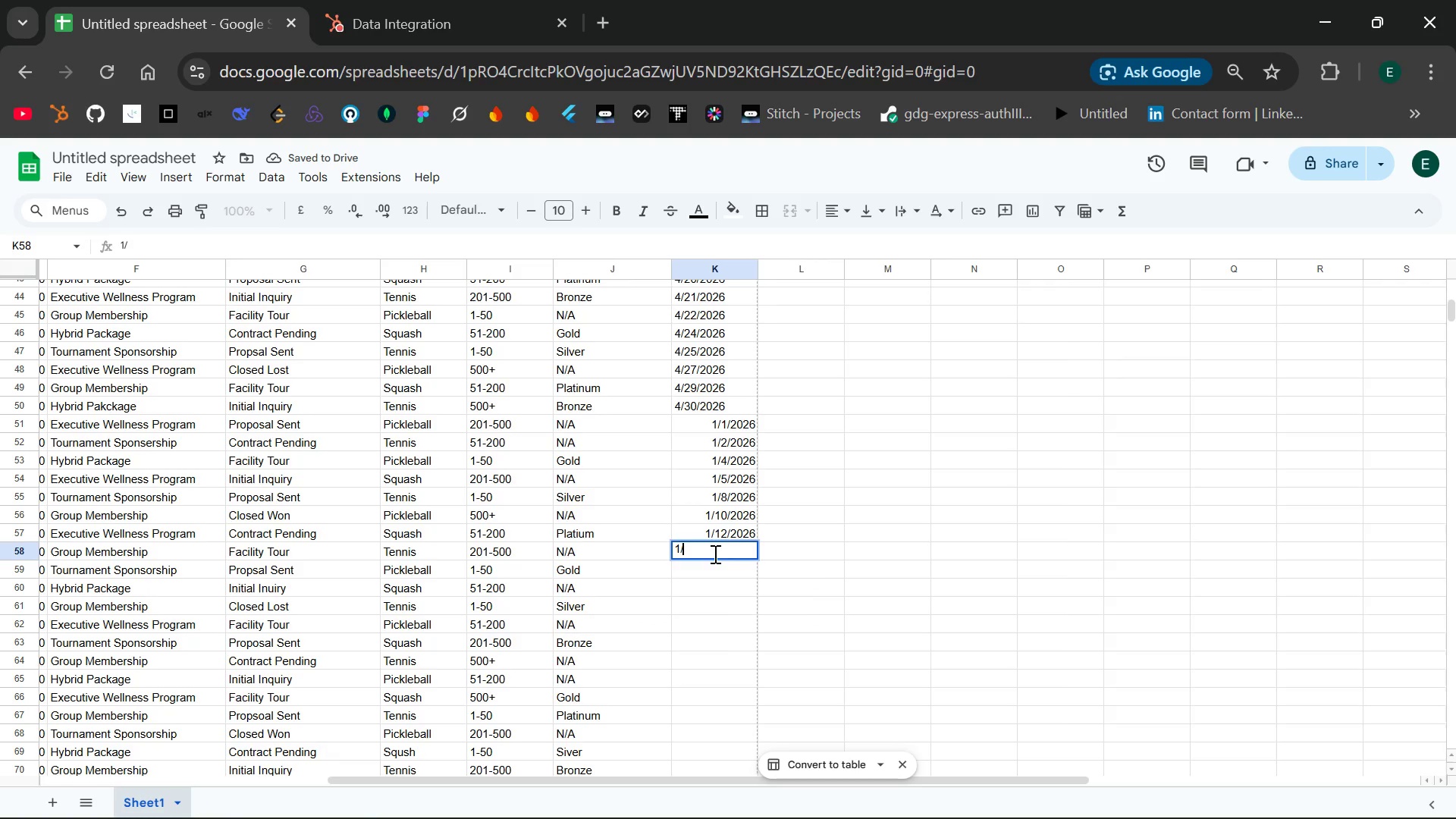 
type(13/2026)
 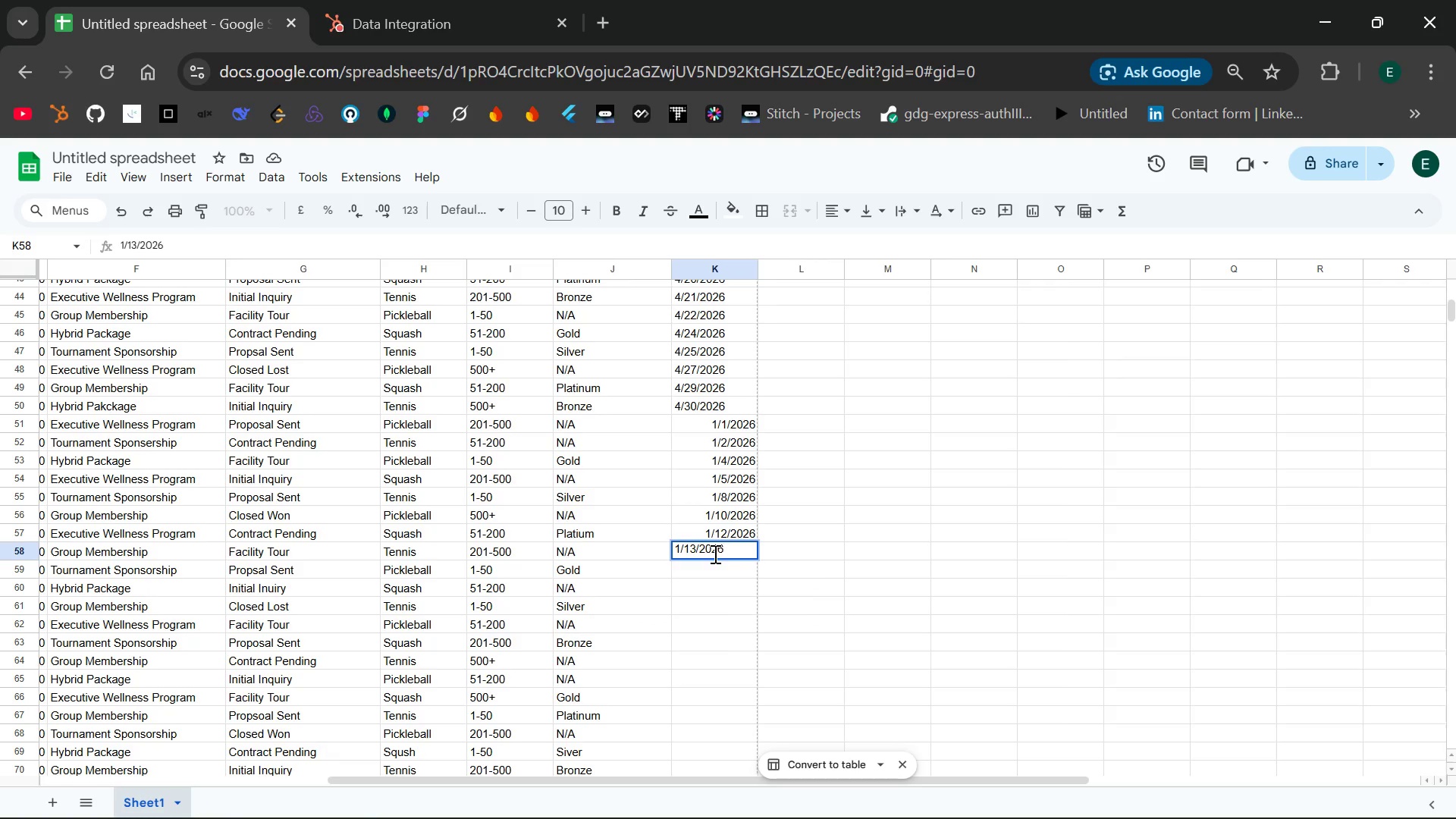 
key(Enter)
 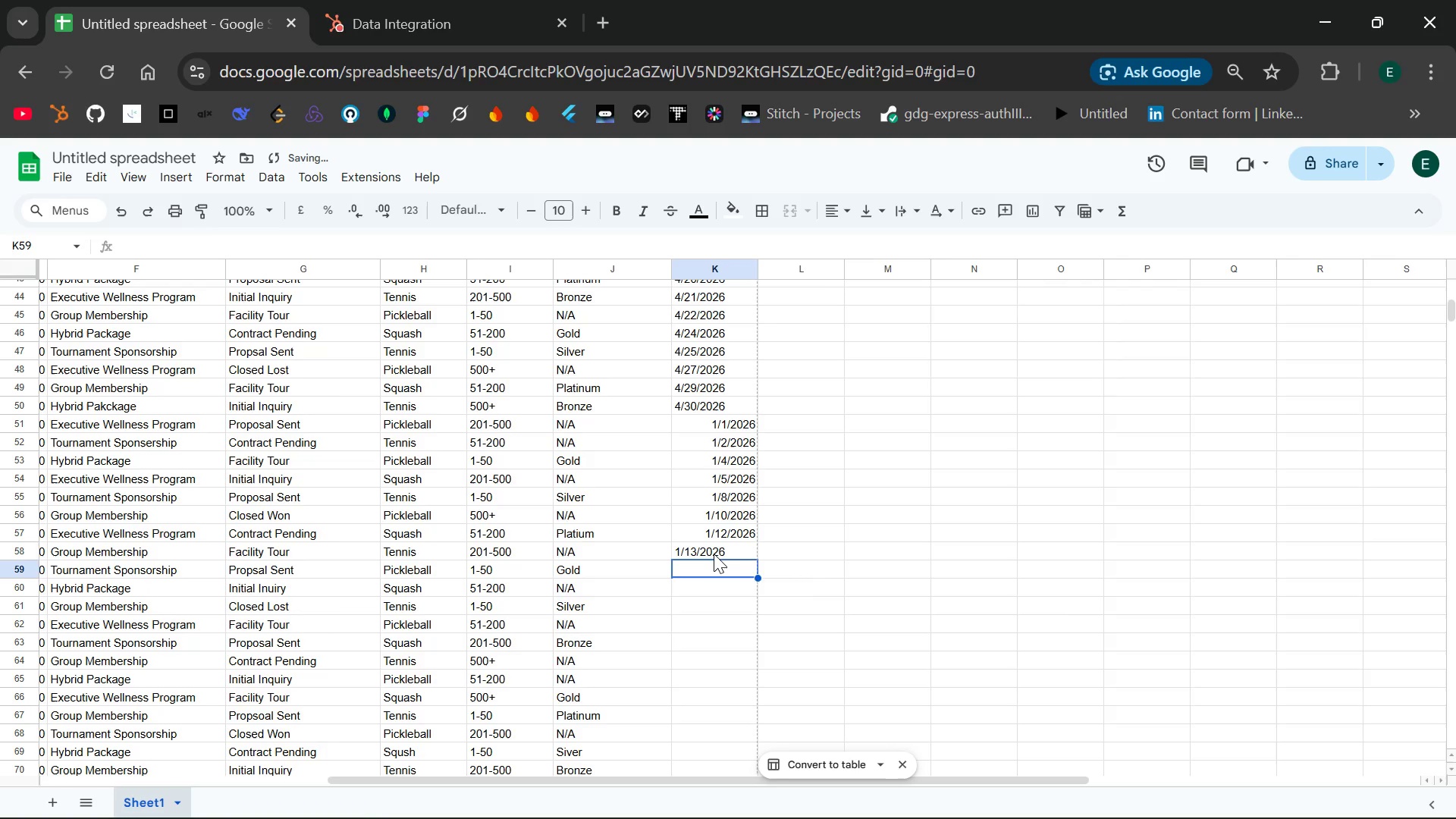 
type(1/2)
key(Backspace)
type(15/2026)
 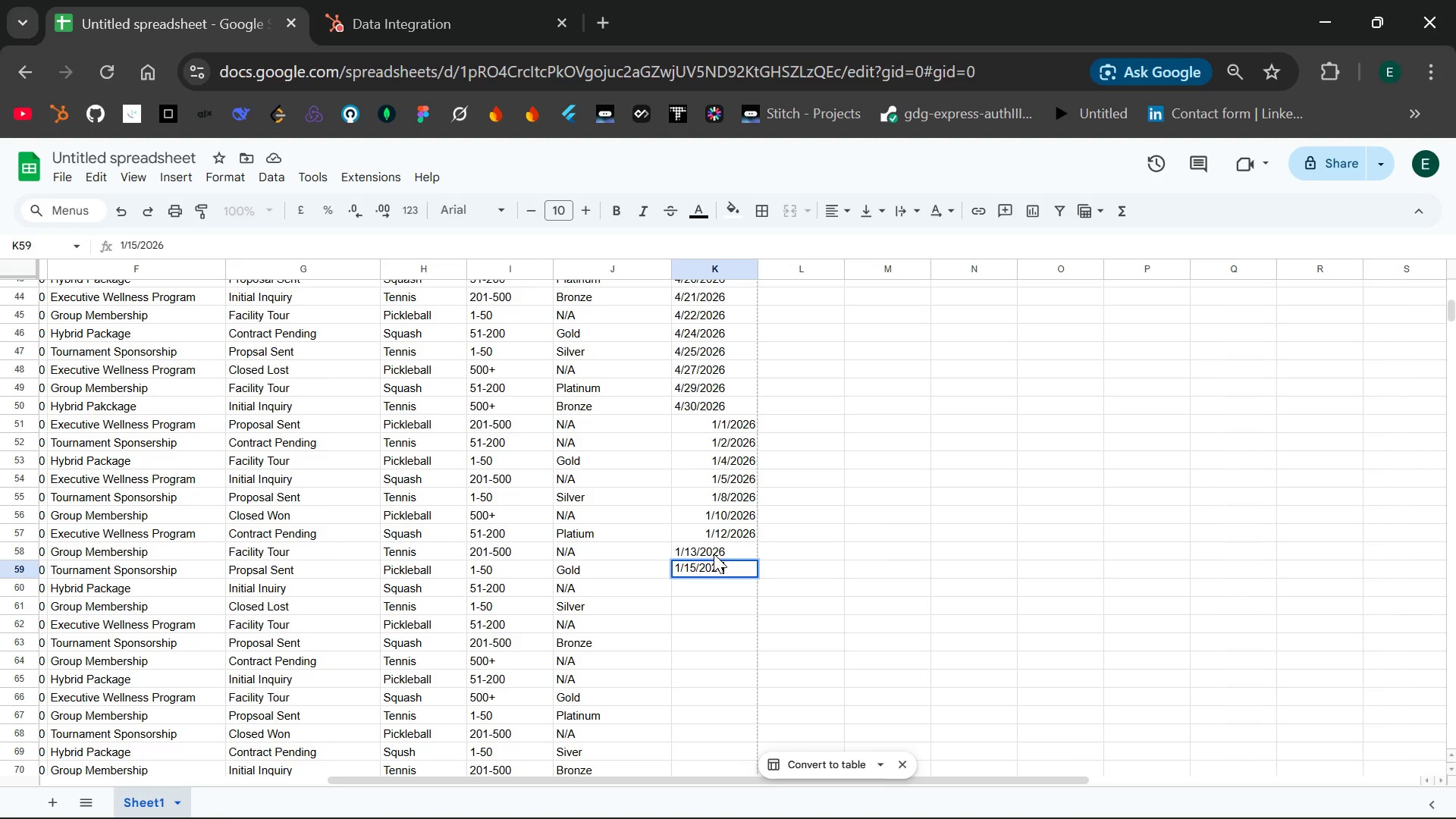 
key(Enter)
 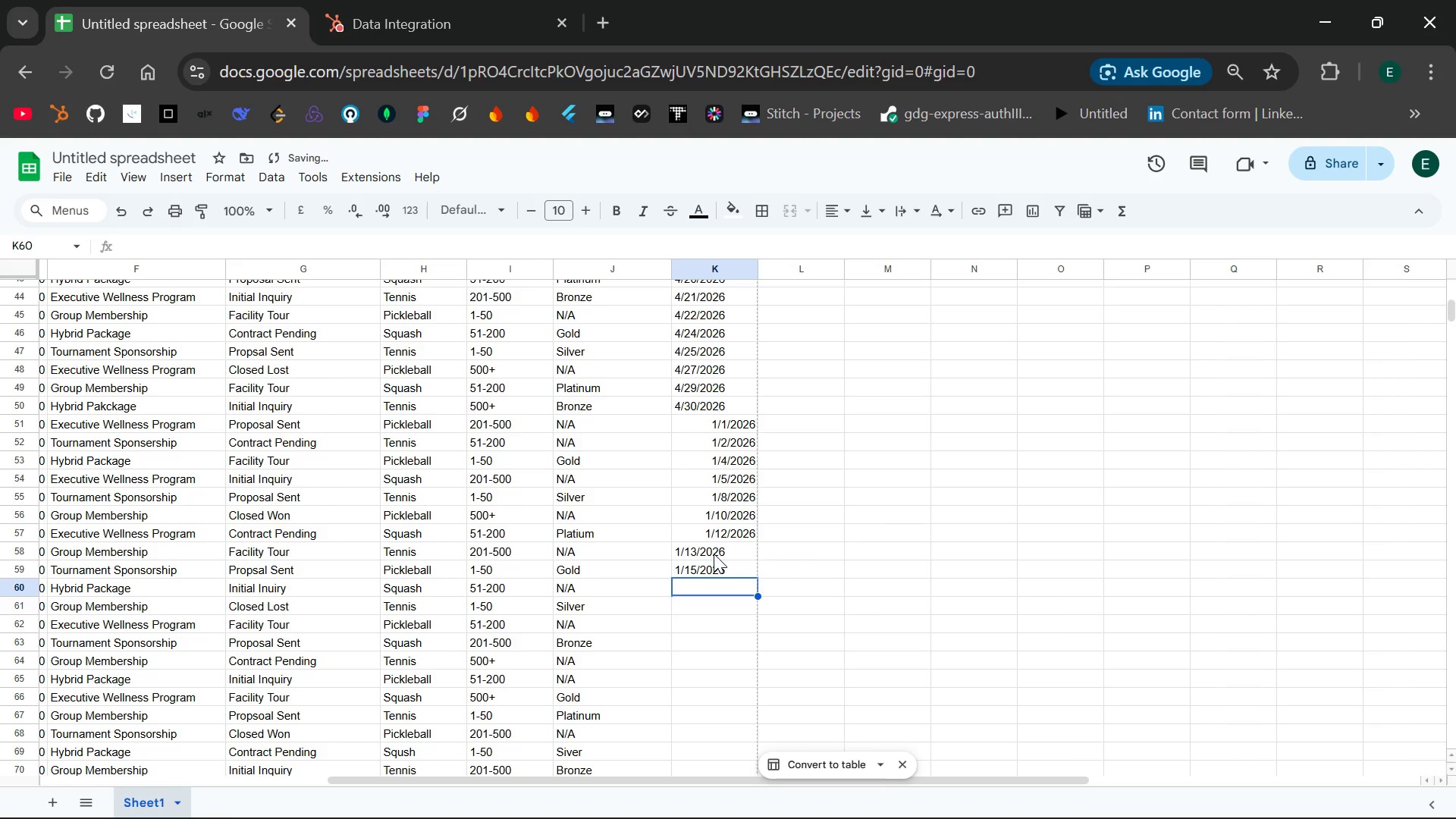 
key(1)
 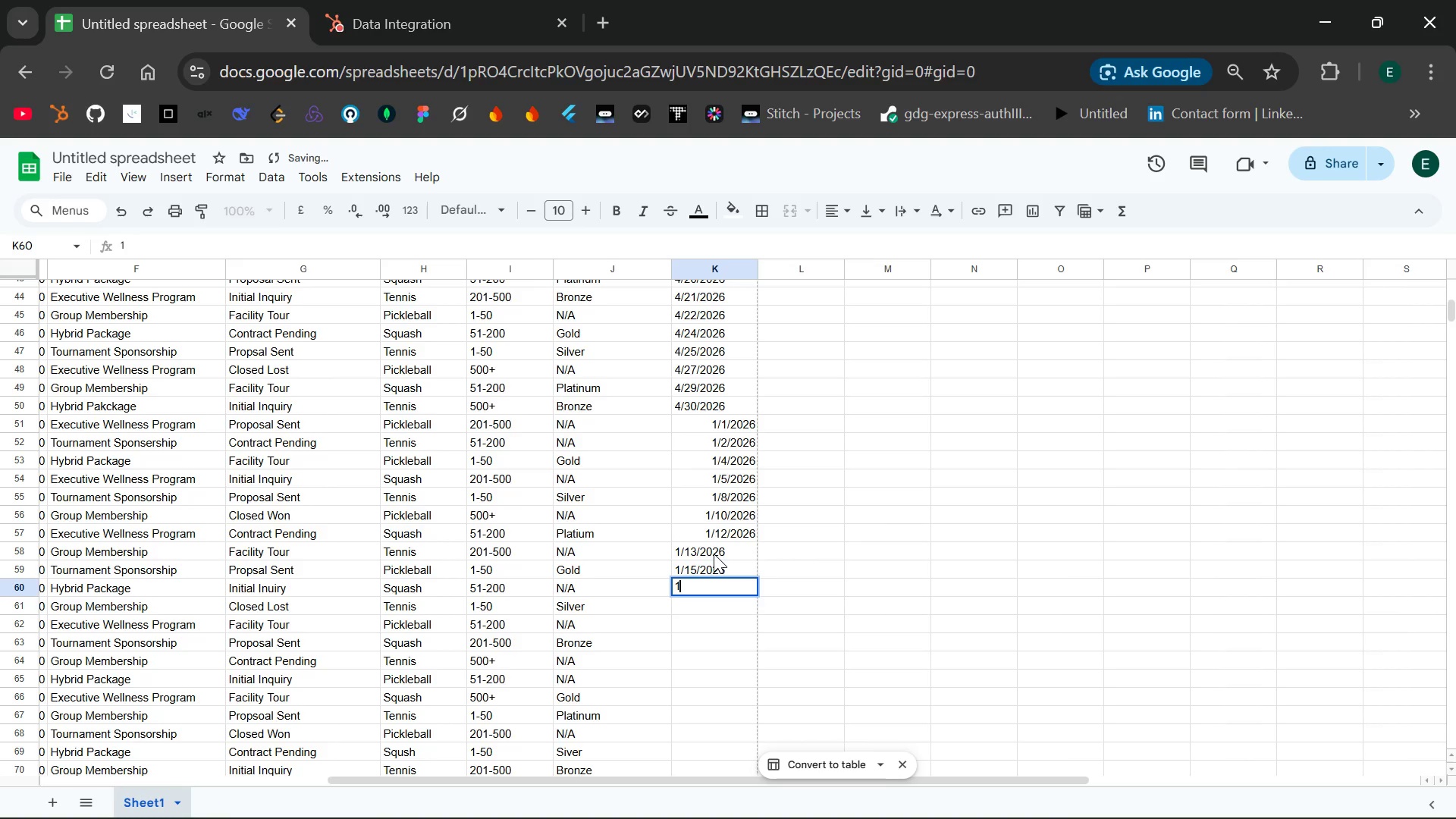 
key(Slash)
 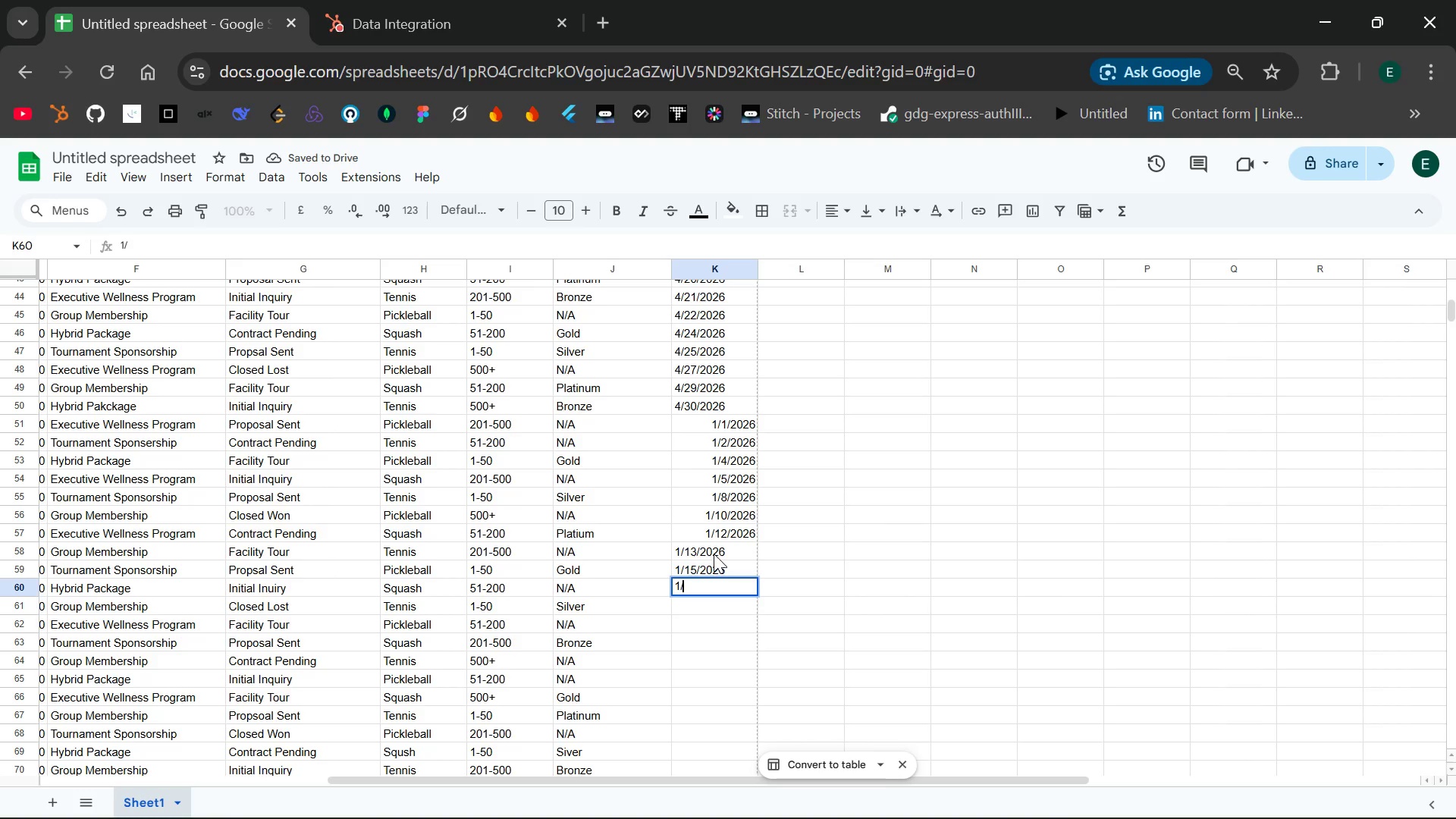 
type(18/2026)
 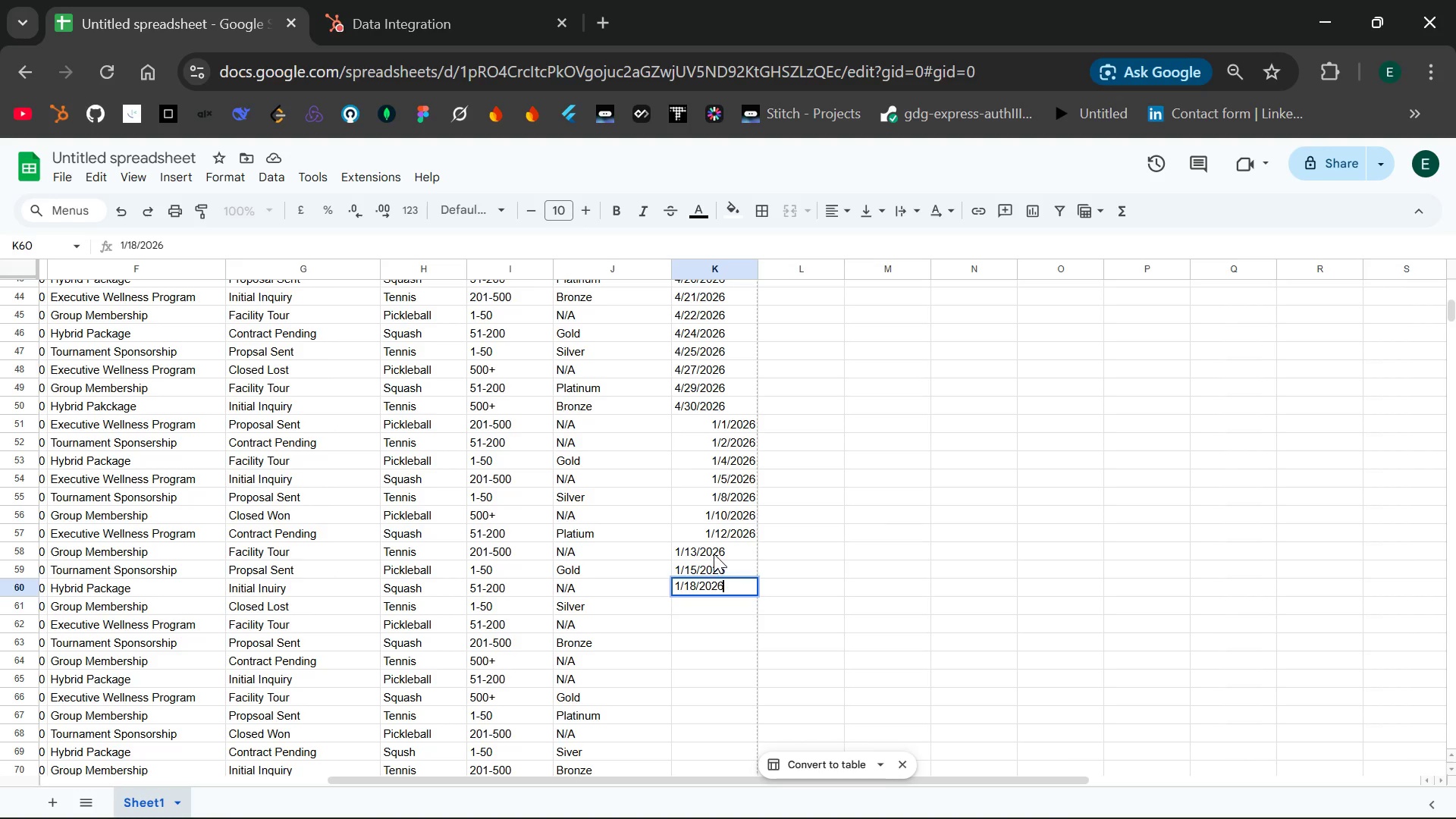 
key(Enter)
 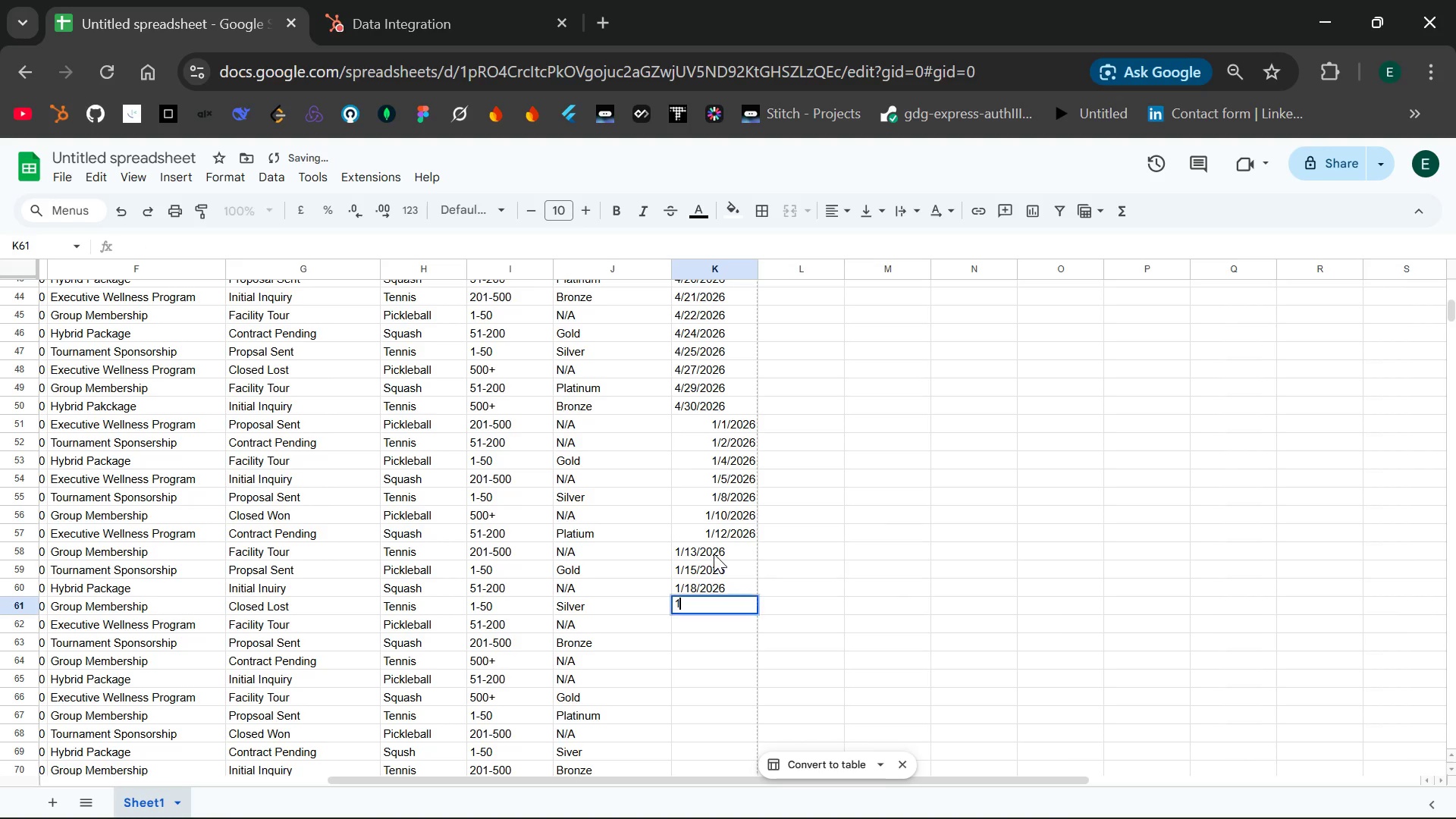 
type(1/1)
key(Backspace)
type(20/2026)
 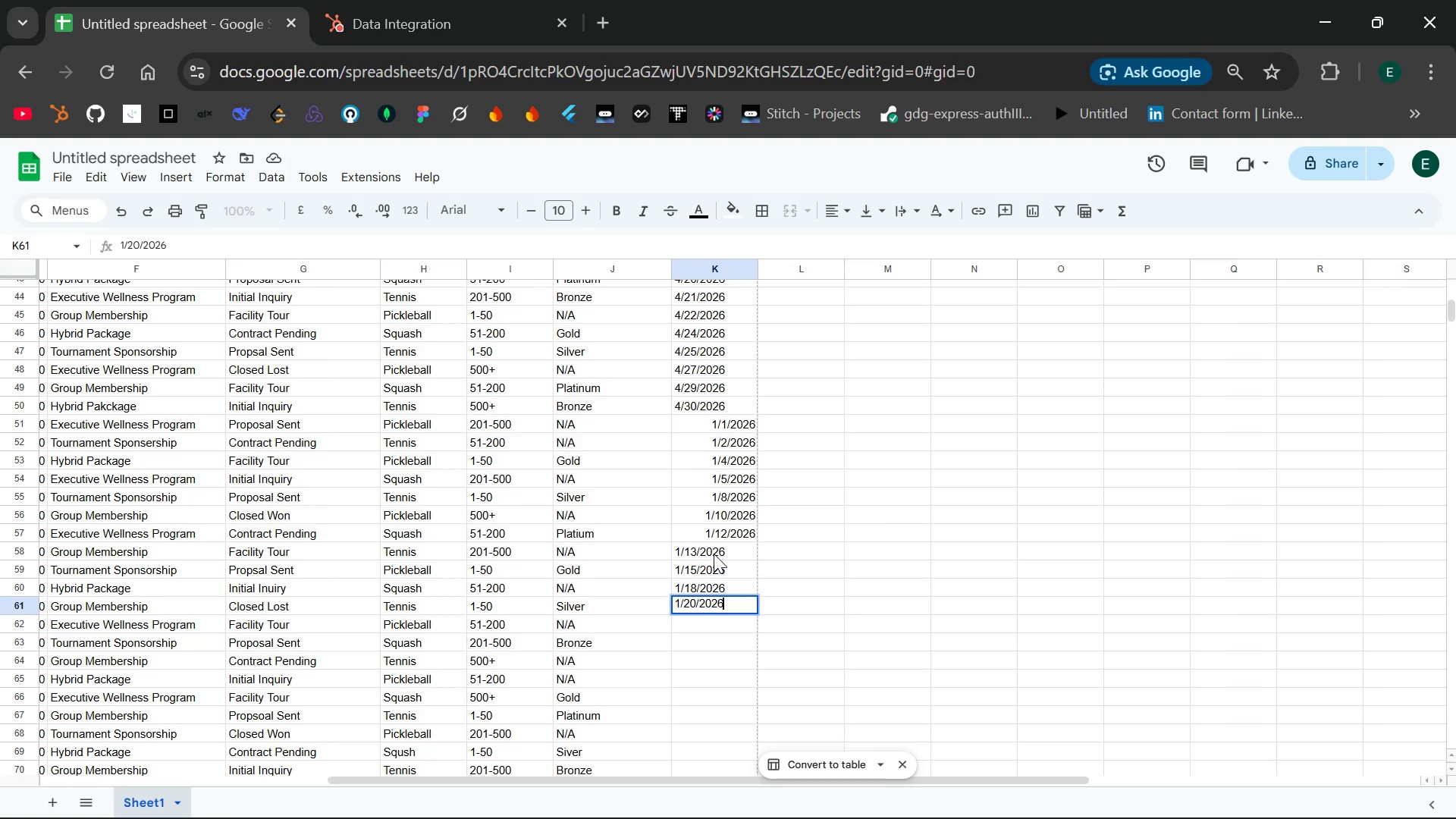 
key(Enter)
 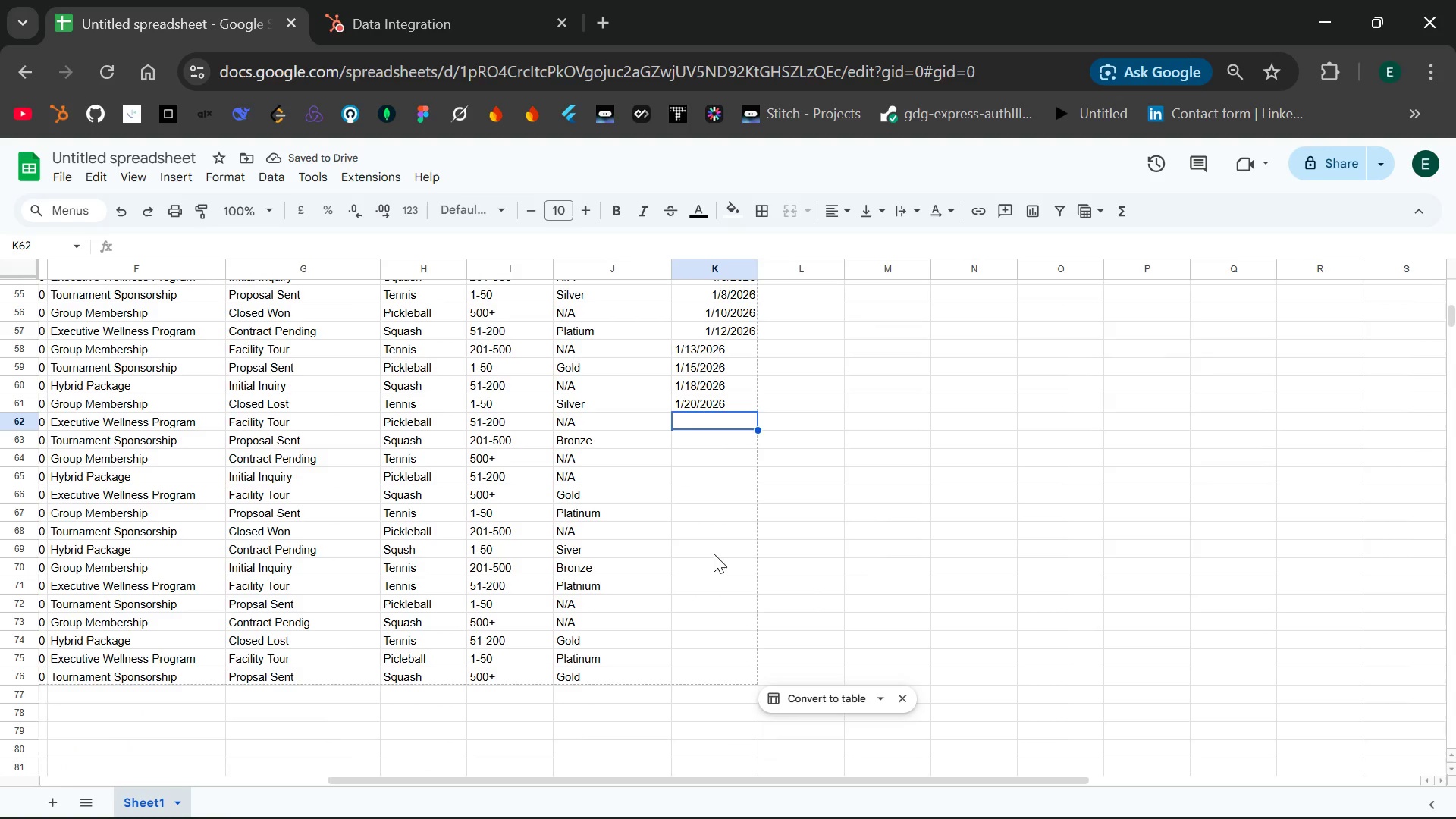 
type(1/22/2026)
 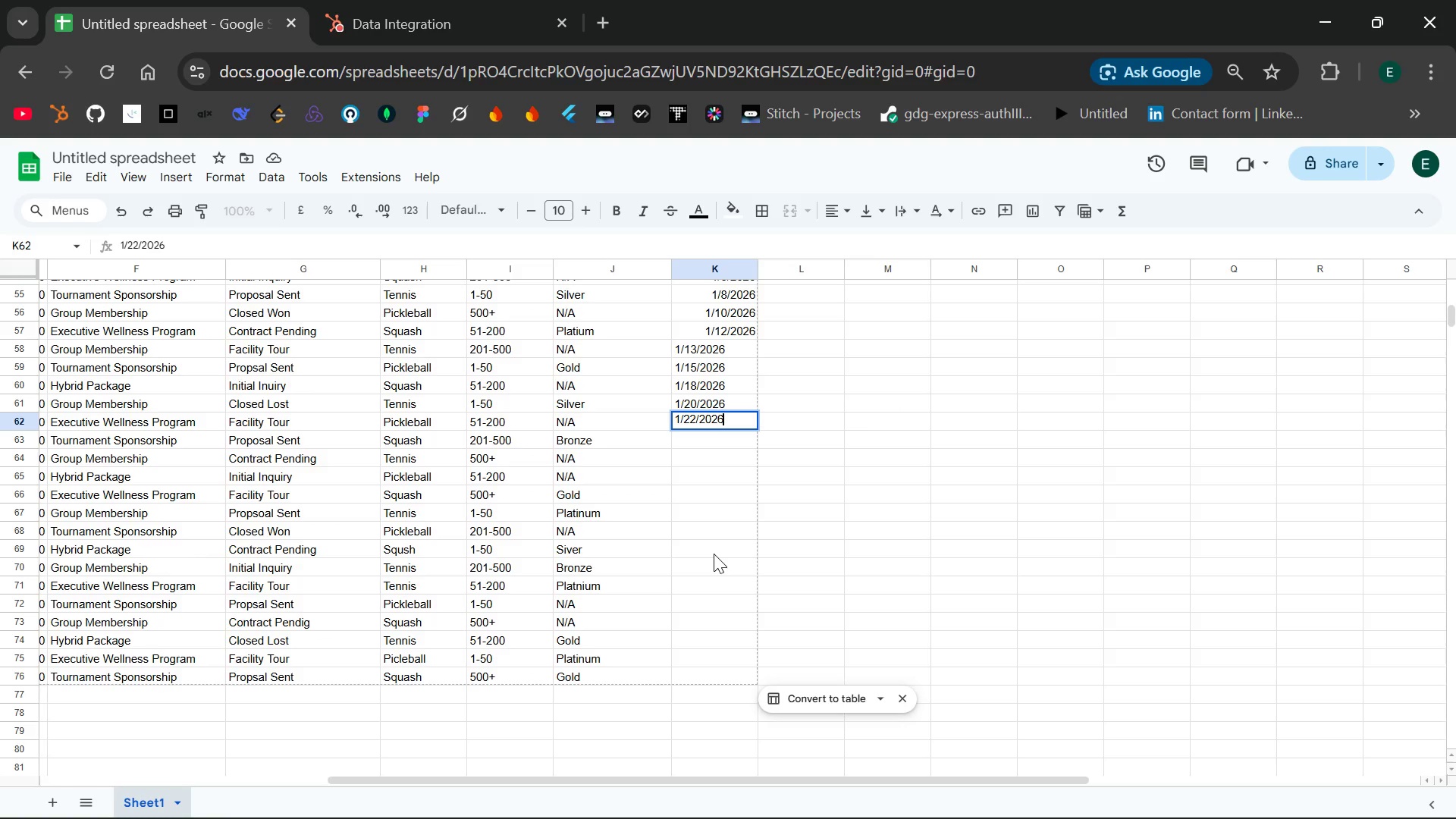 
key(Enter)
 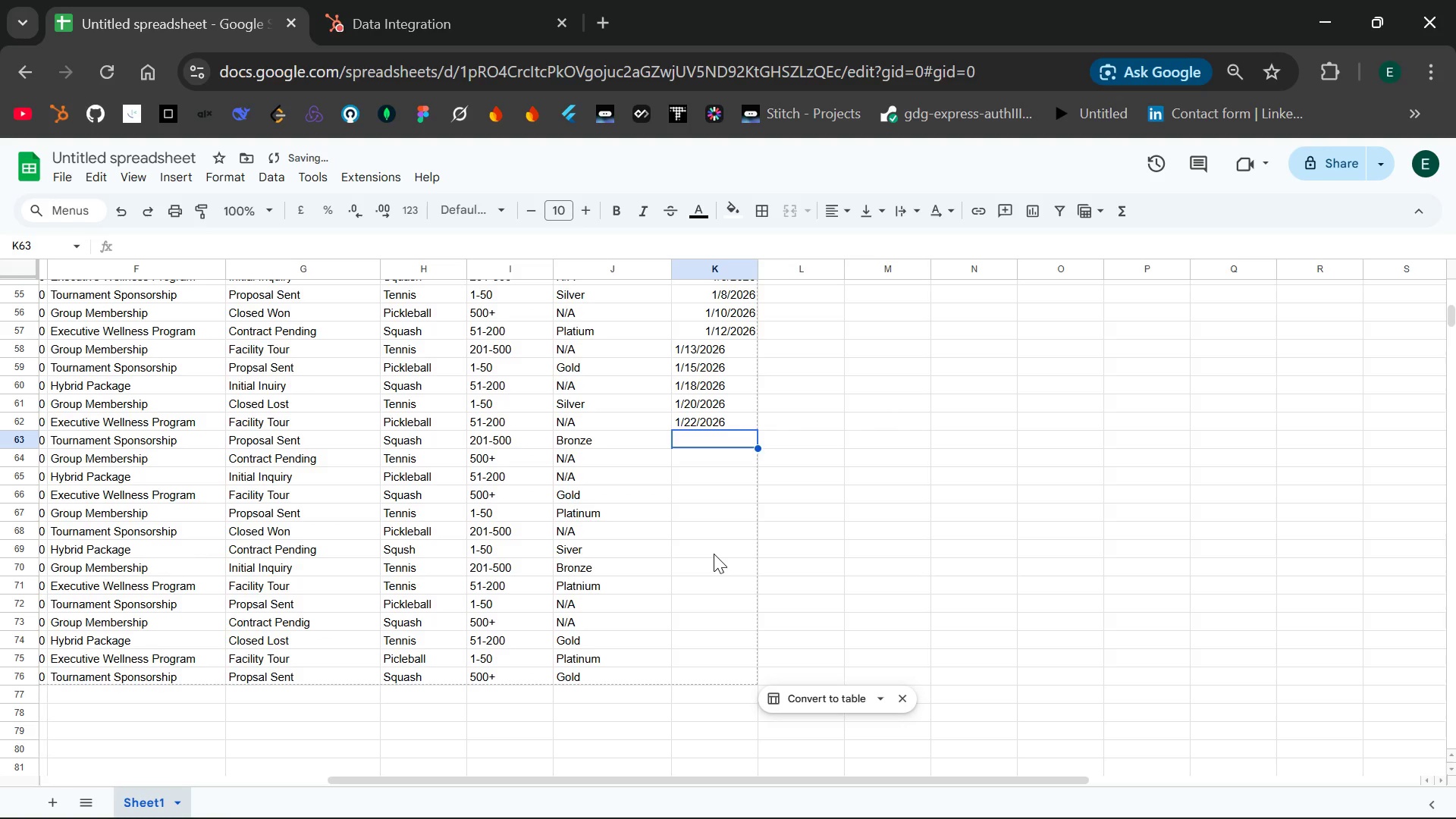 
key(1)
 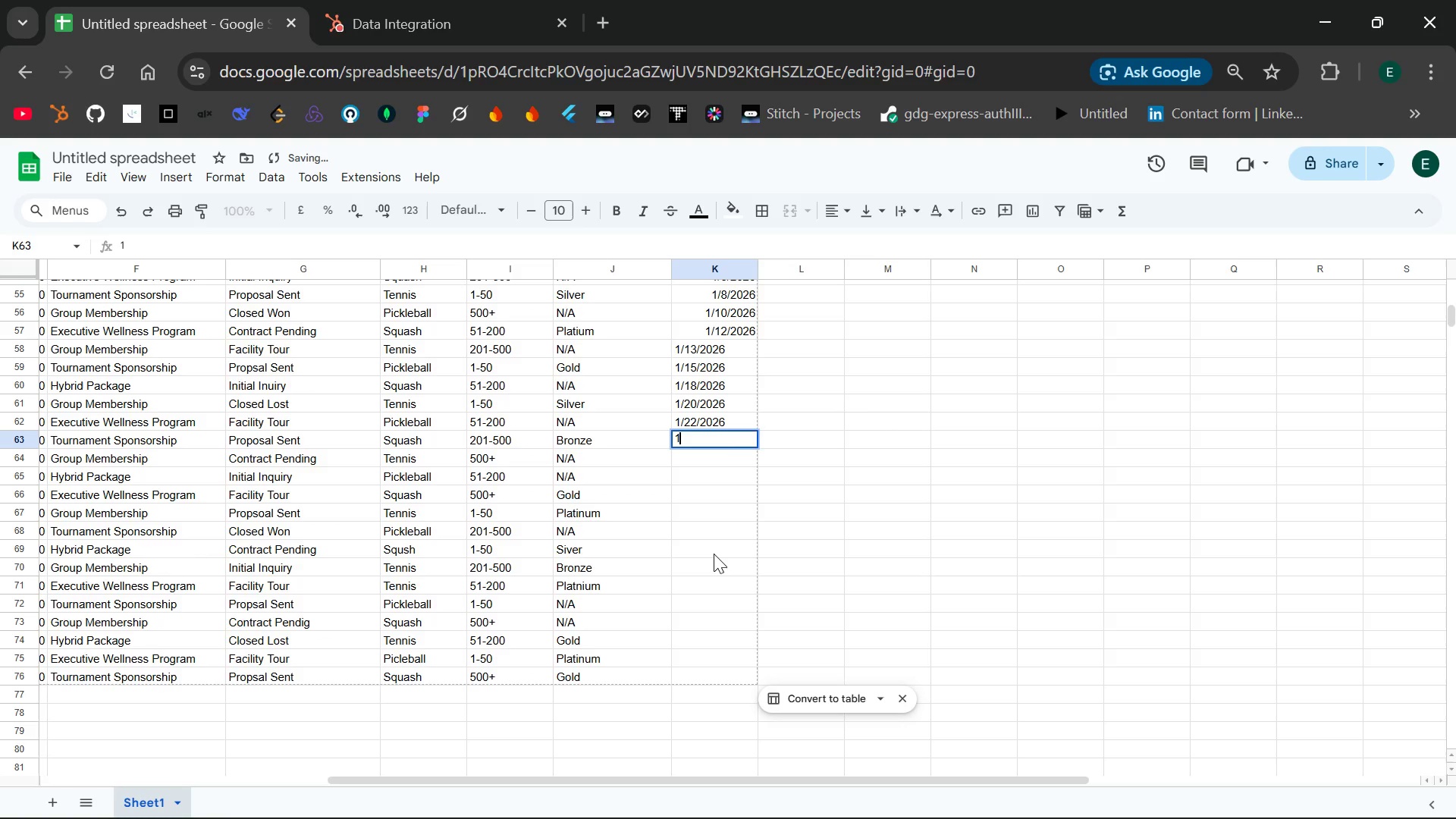 
key(Slash)
 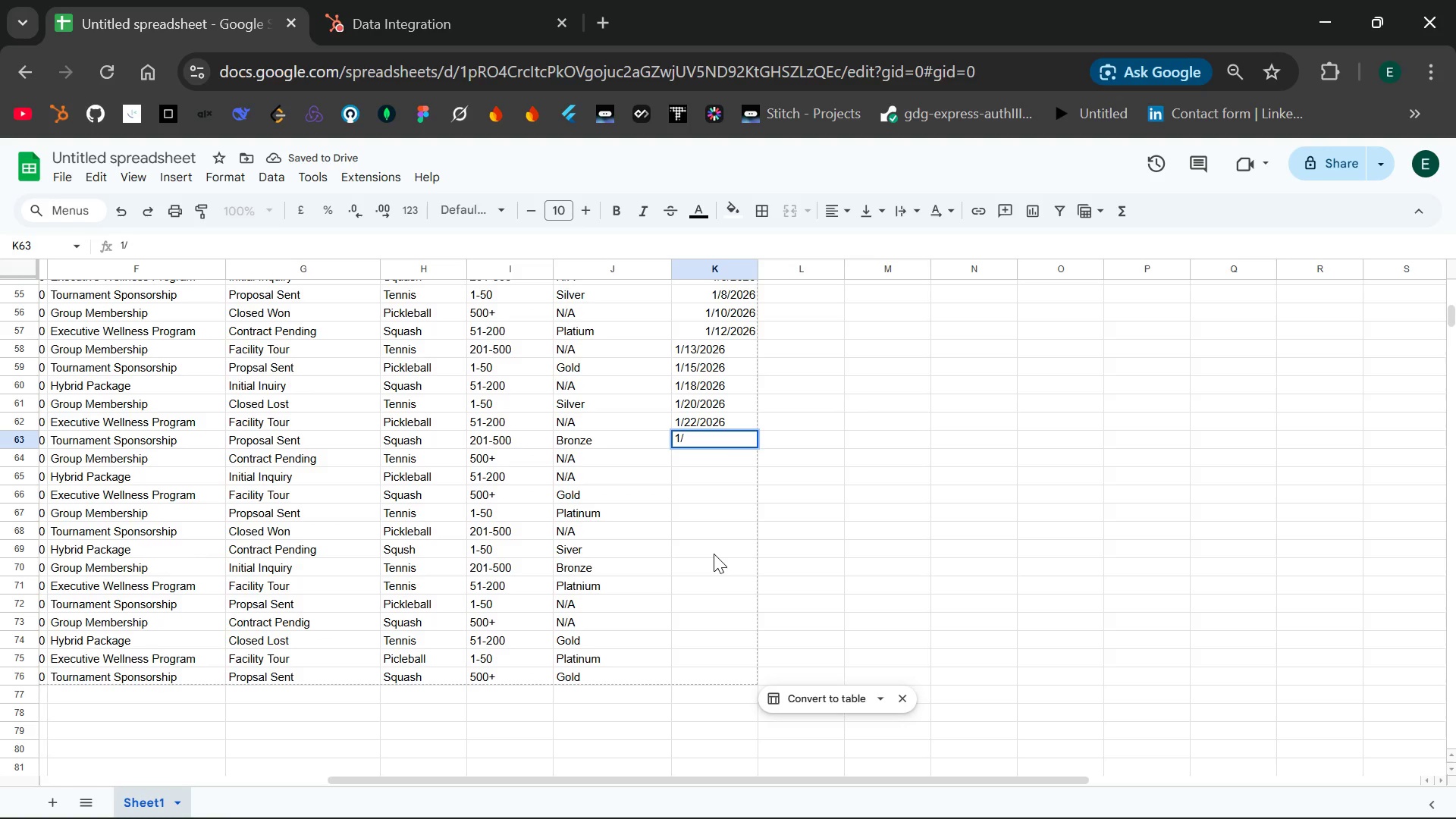 
type(23/2026)
 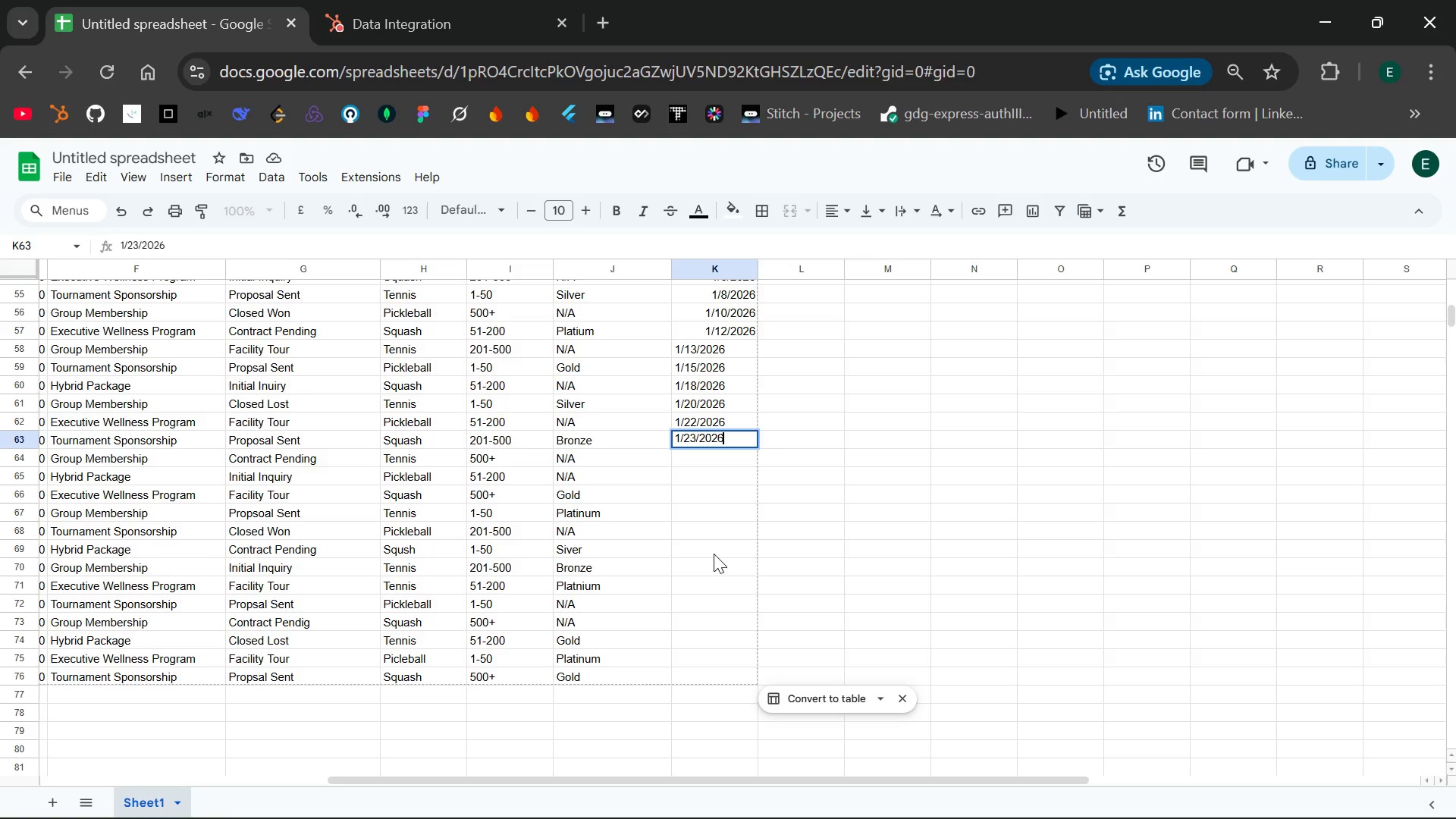 
key(Enter)
 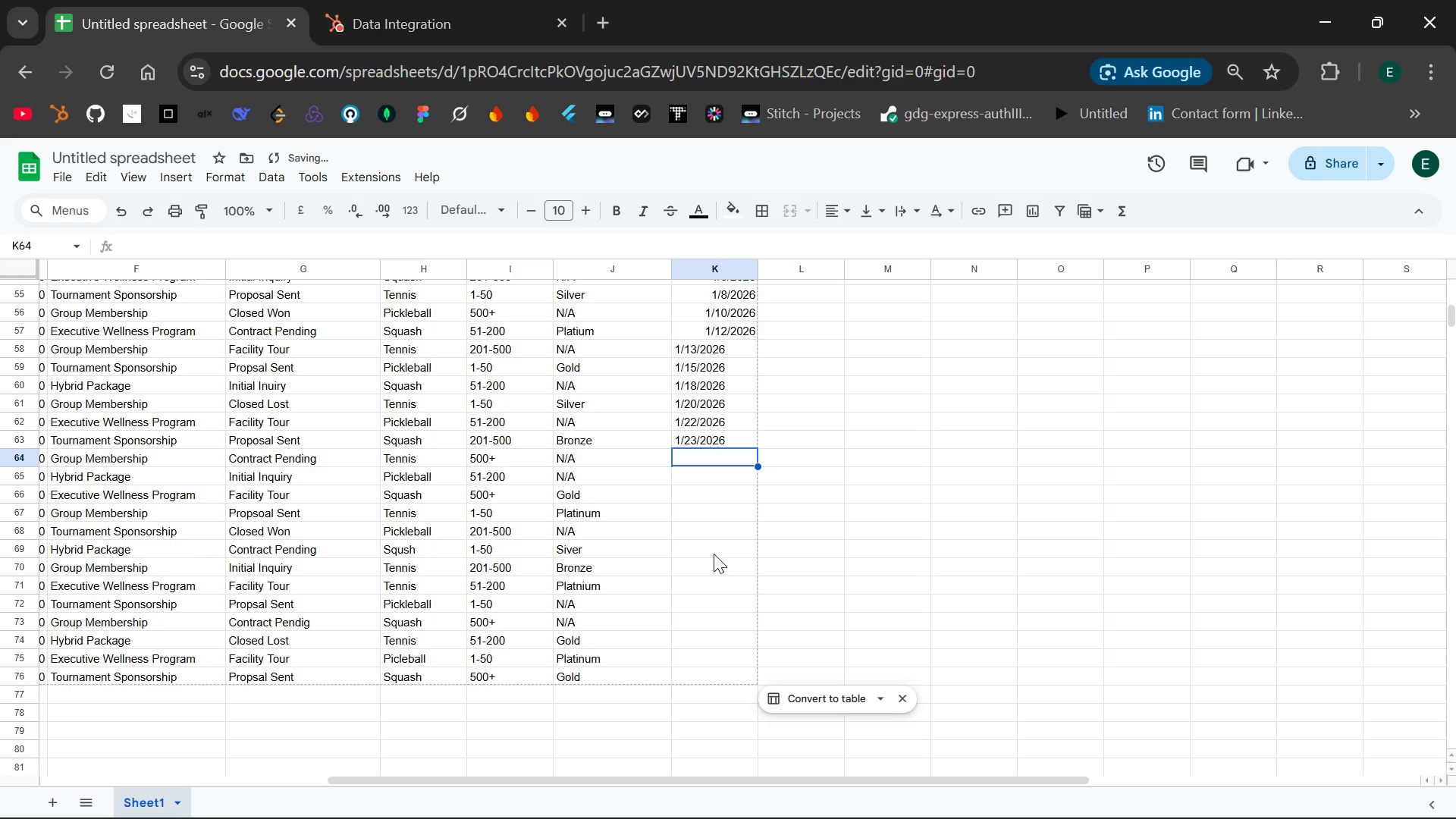 
type(1/25/2026)
 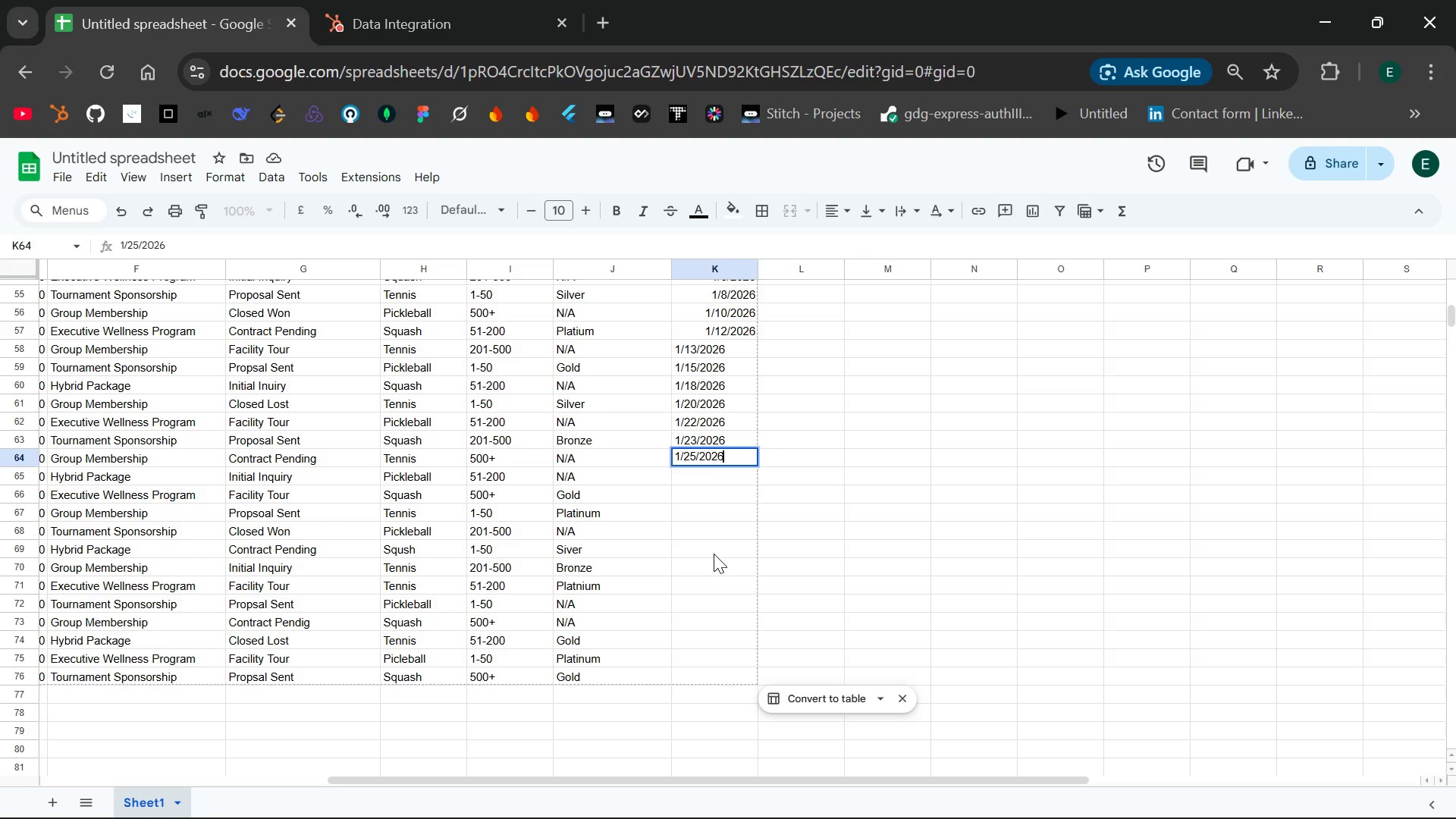 
key(Enter)
 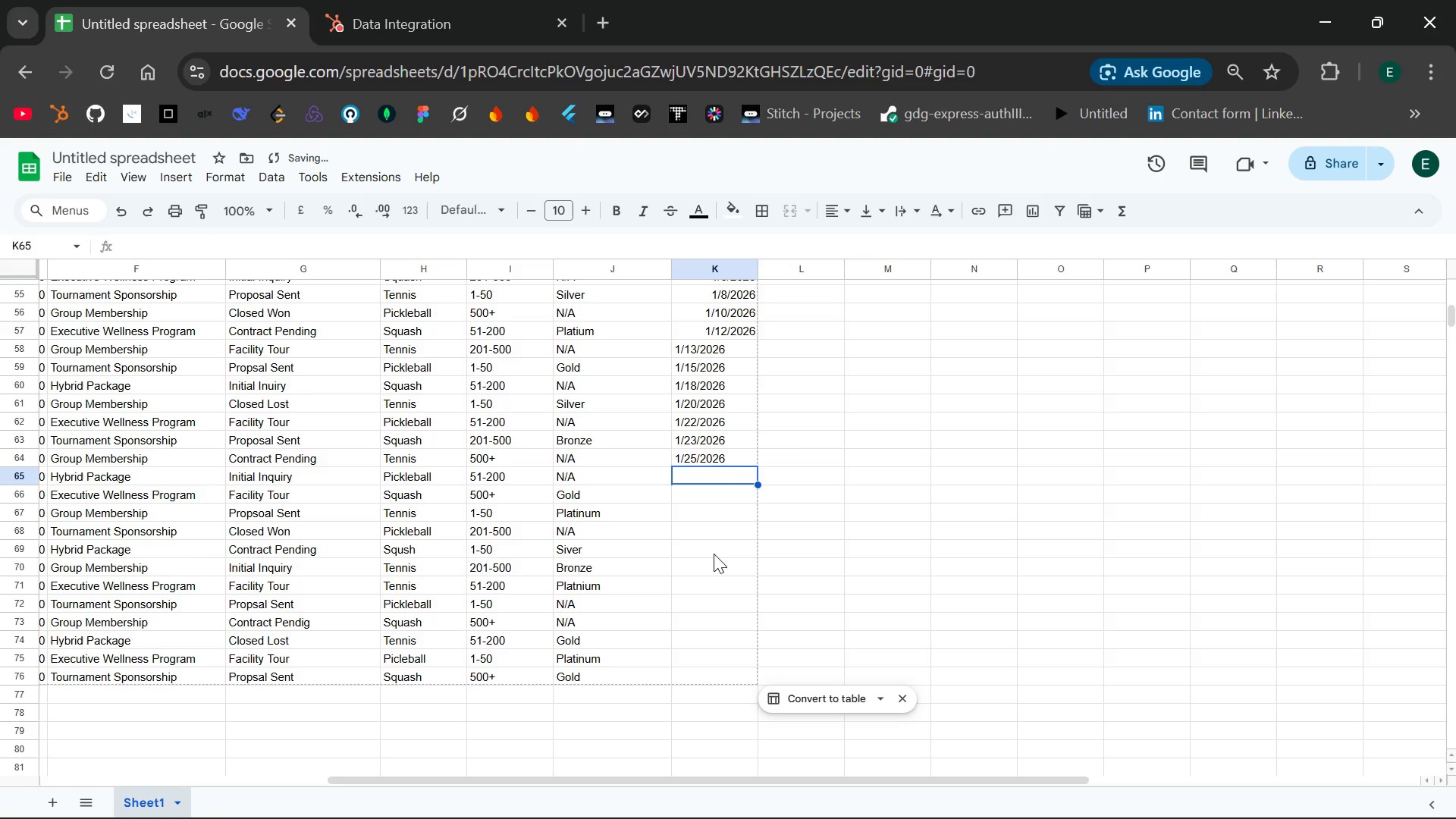 
type(1/27/2026)
 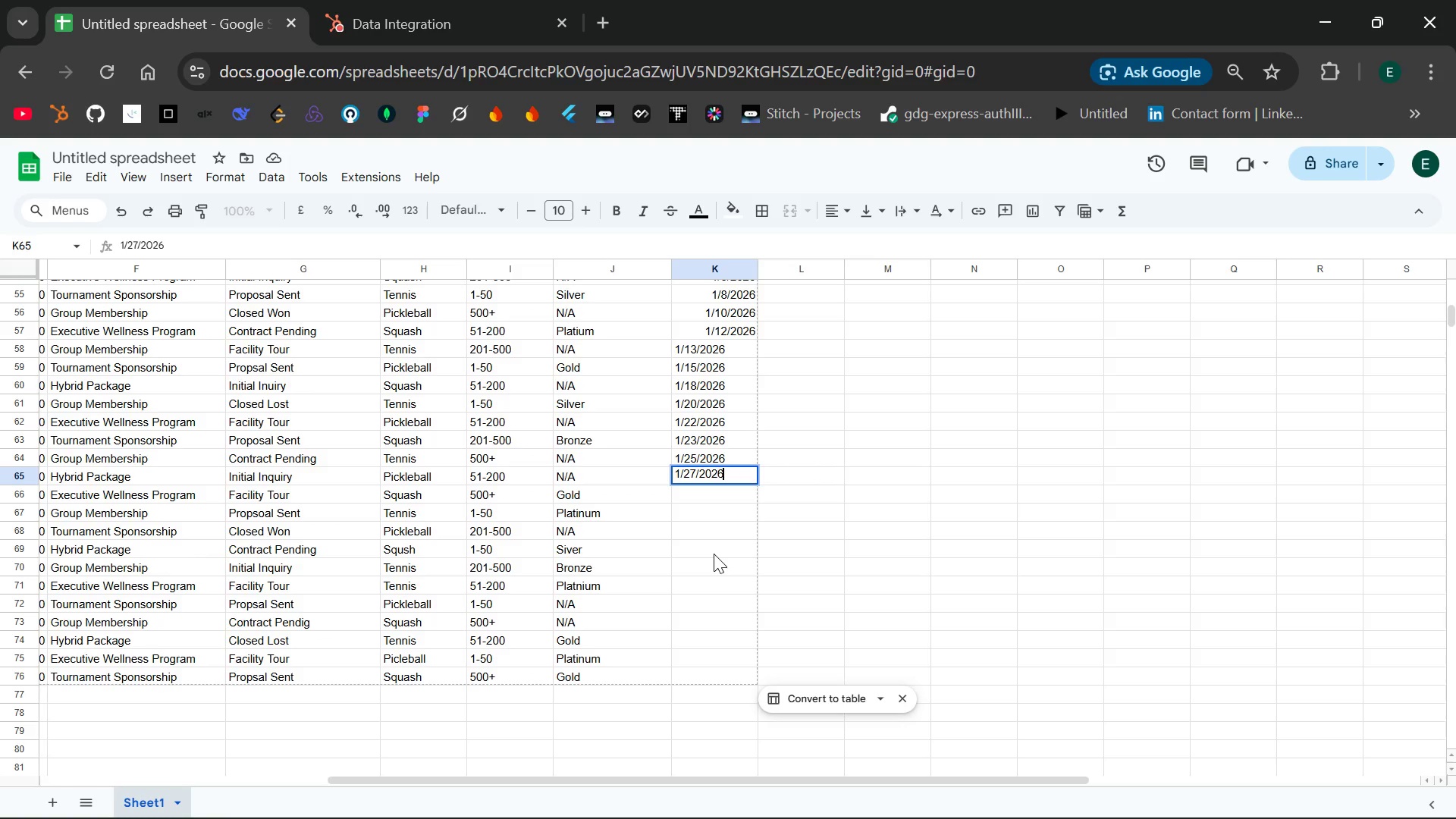 
key(Enter)
 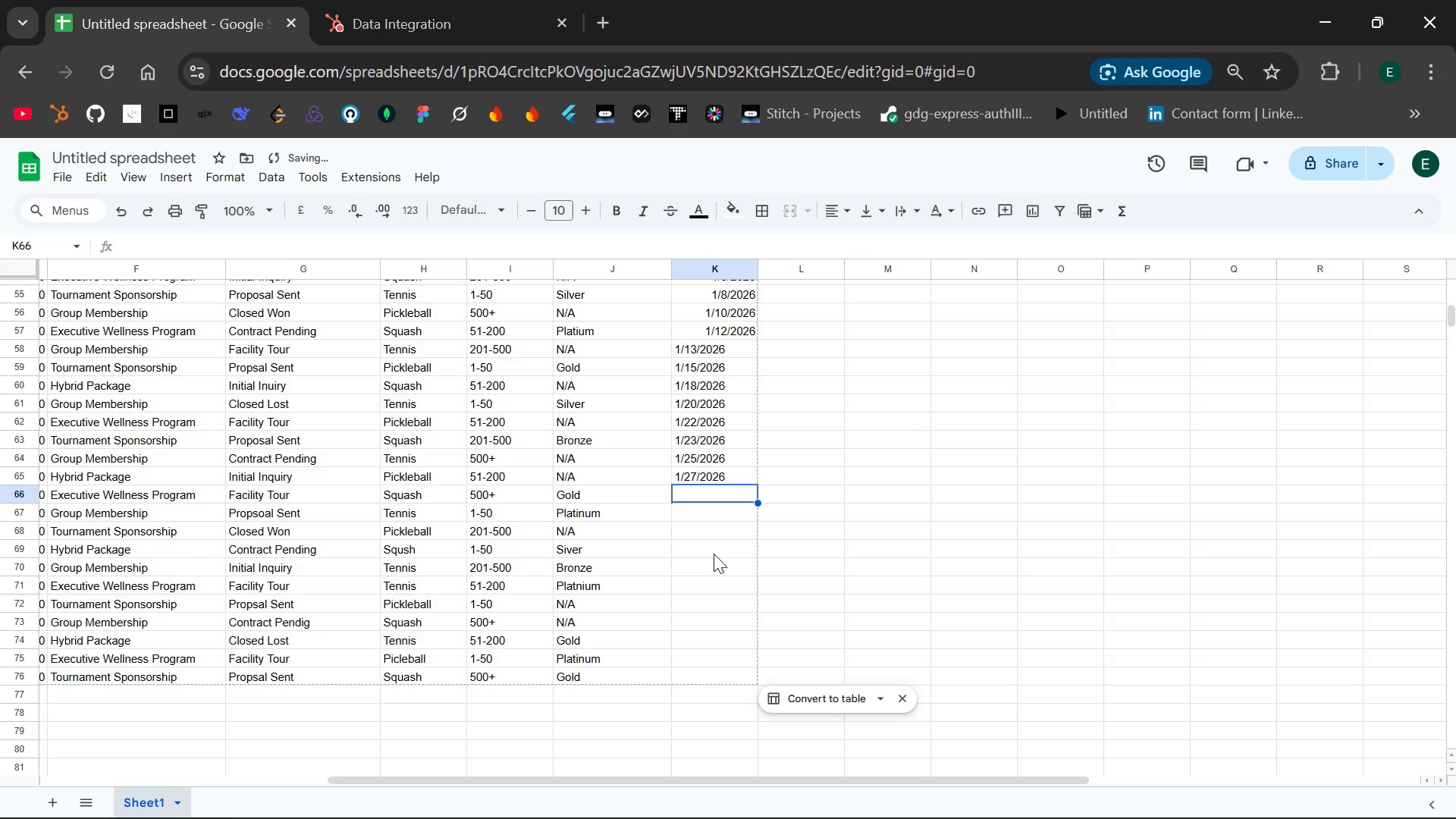 
type(1/28/2027)
key(Backspace)
type(6)
 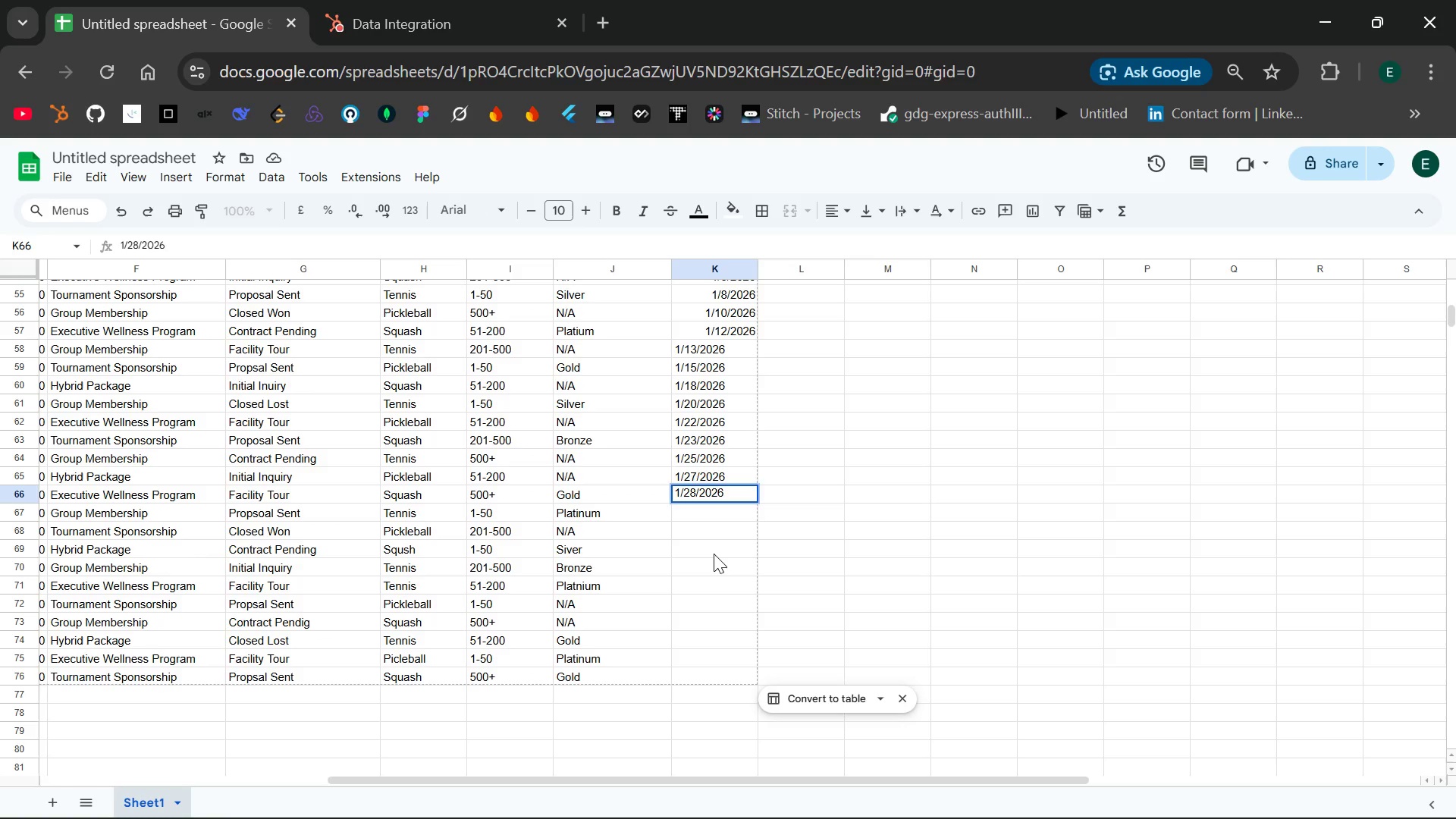 
key(Enter)
 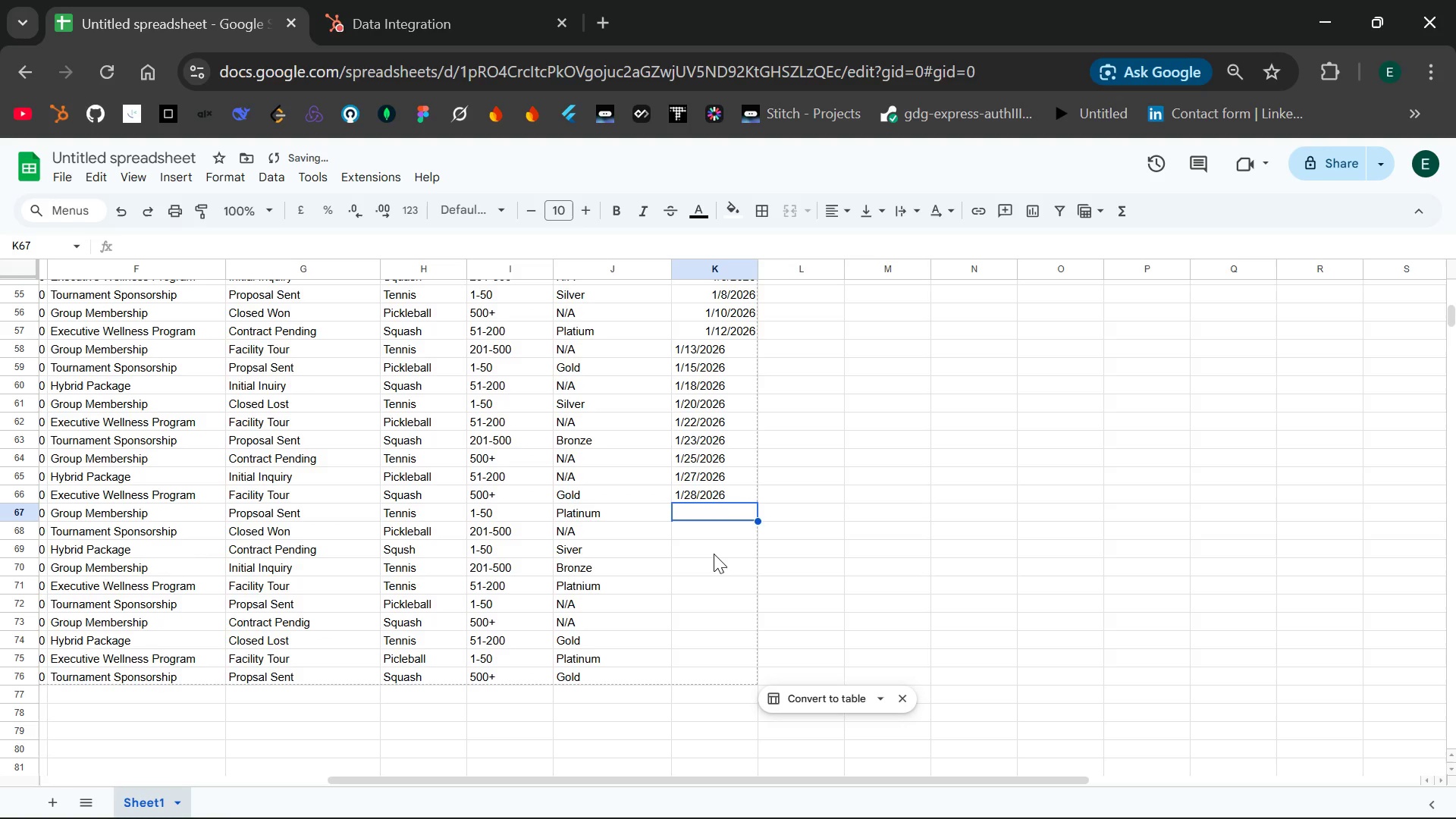 
type(1/29/2026)
 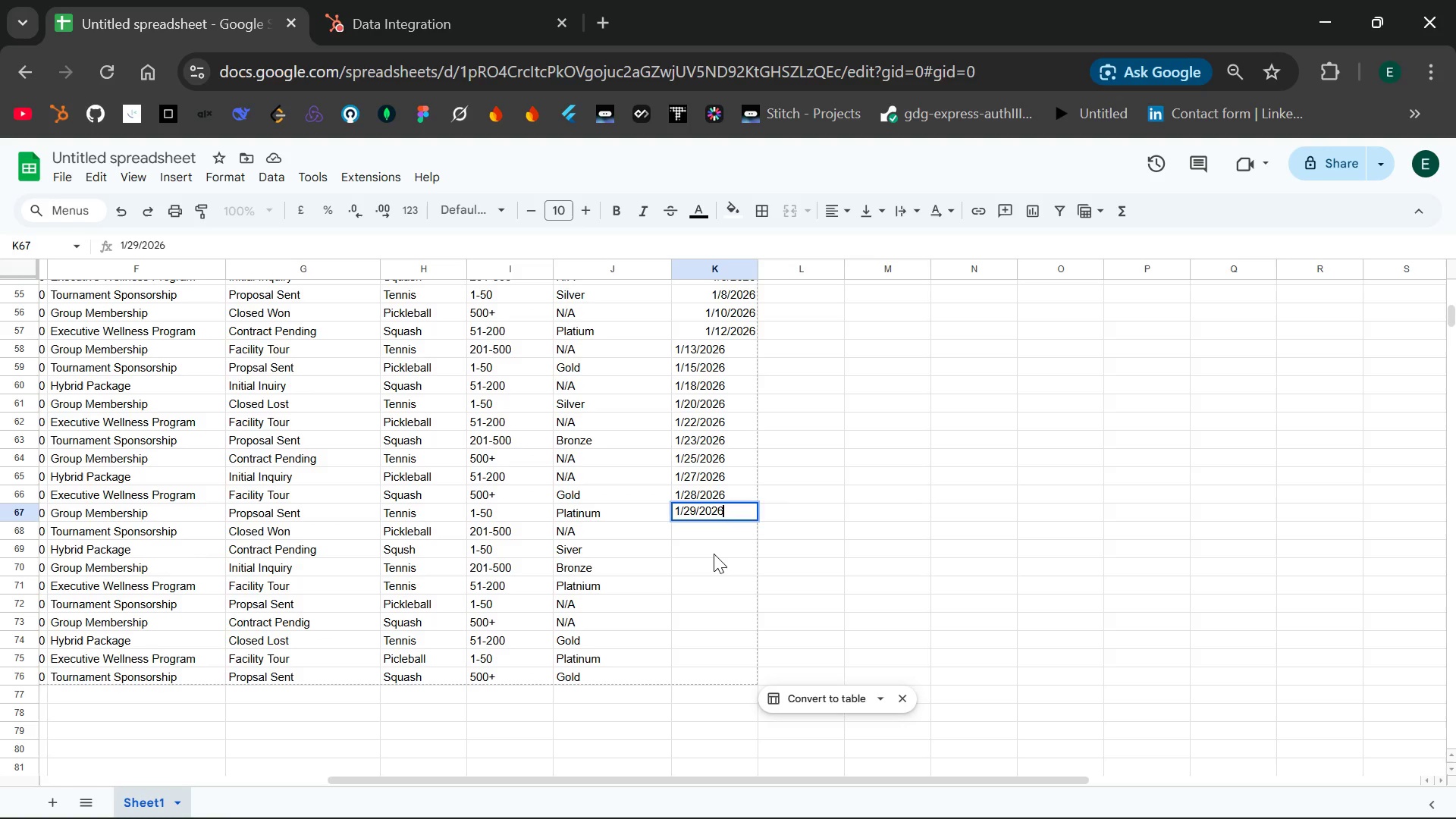 
key(Enter)
 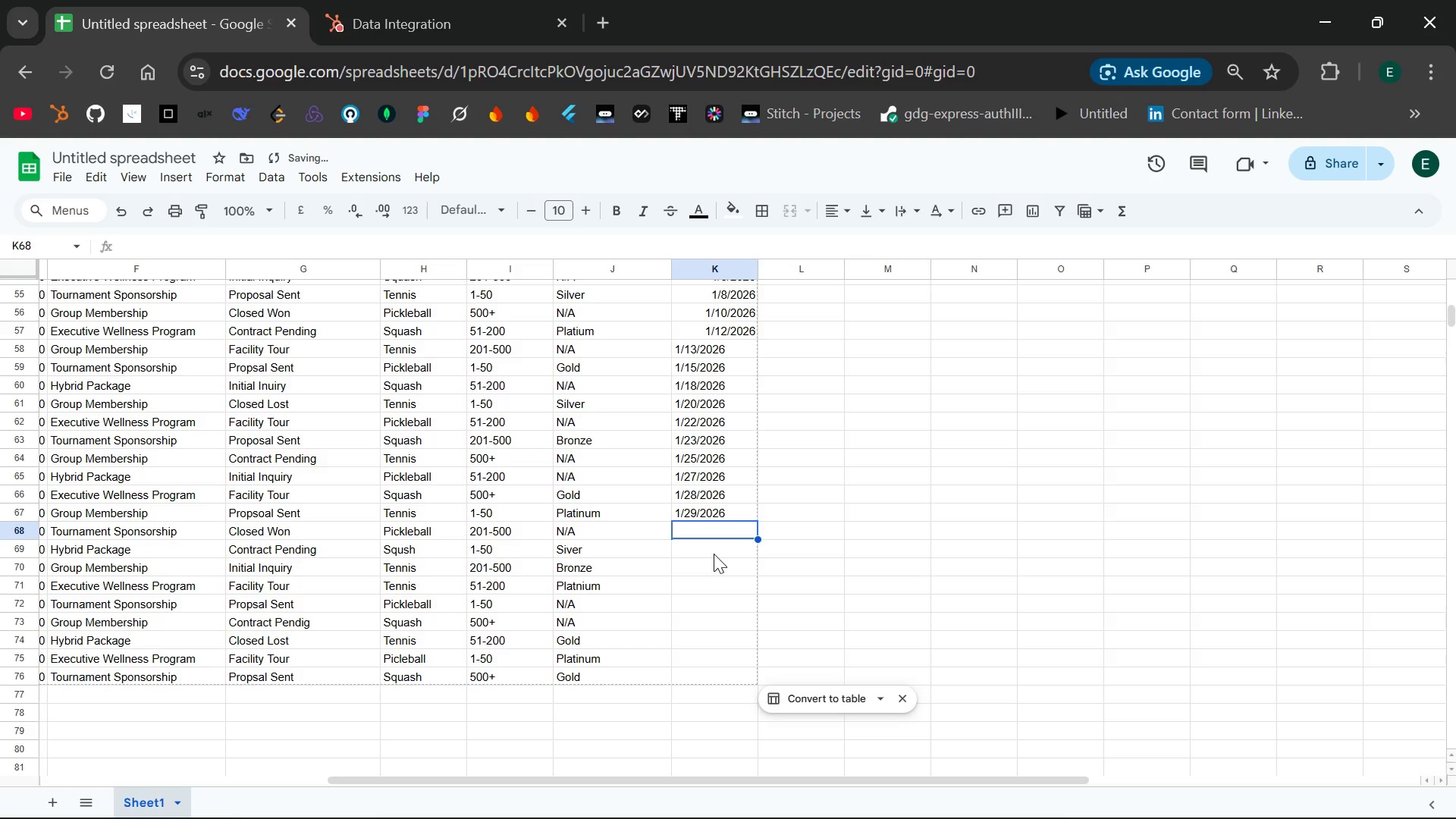 
type(1/30/)
 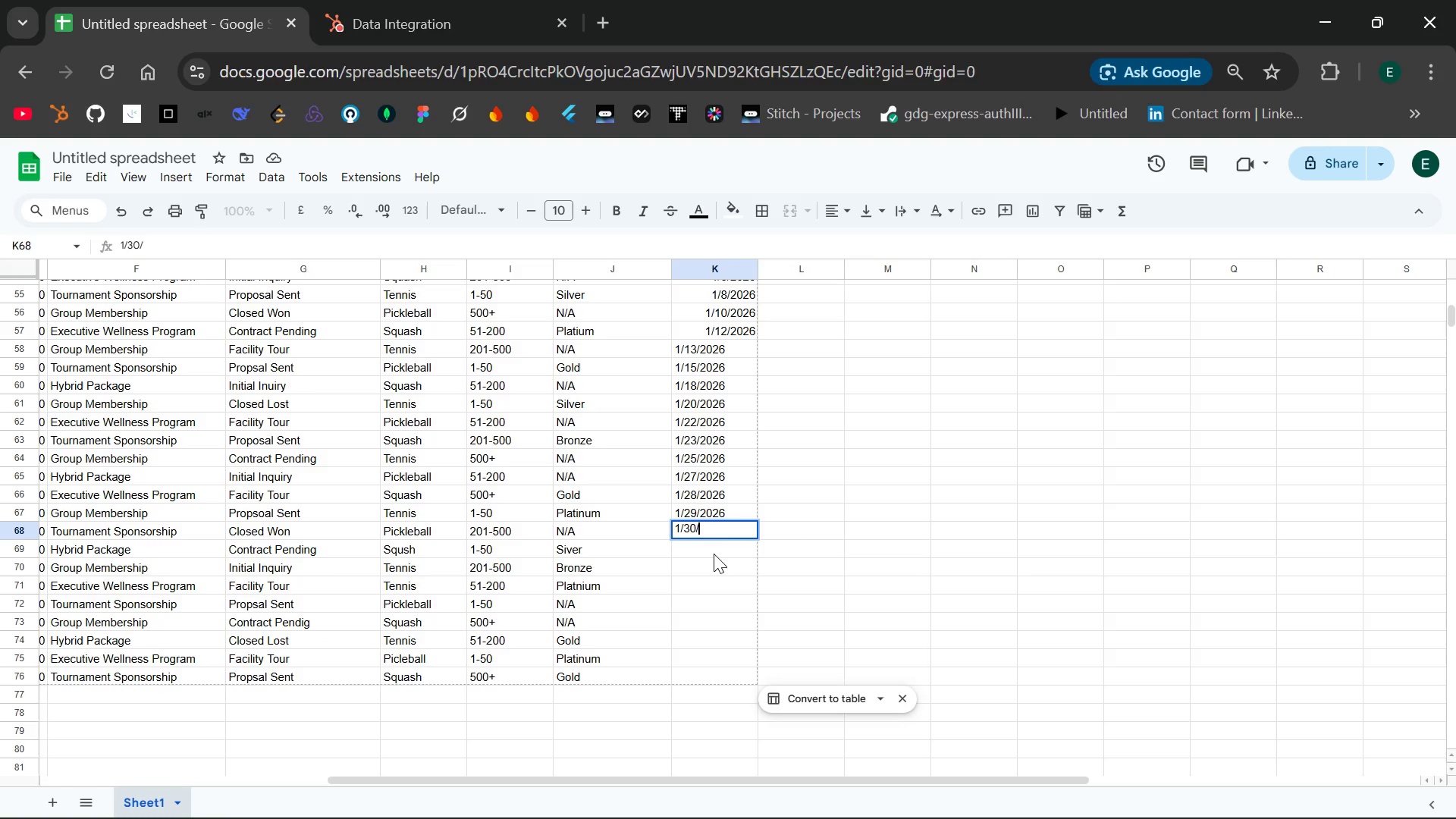 
type(2026)
 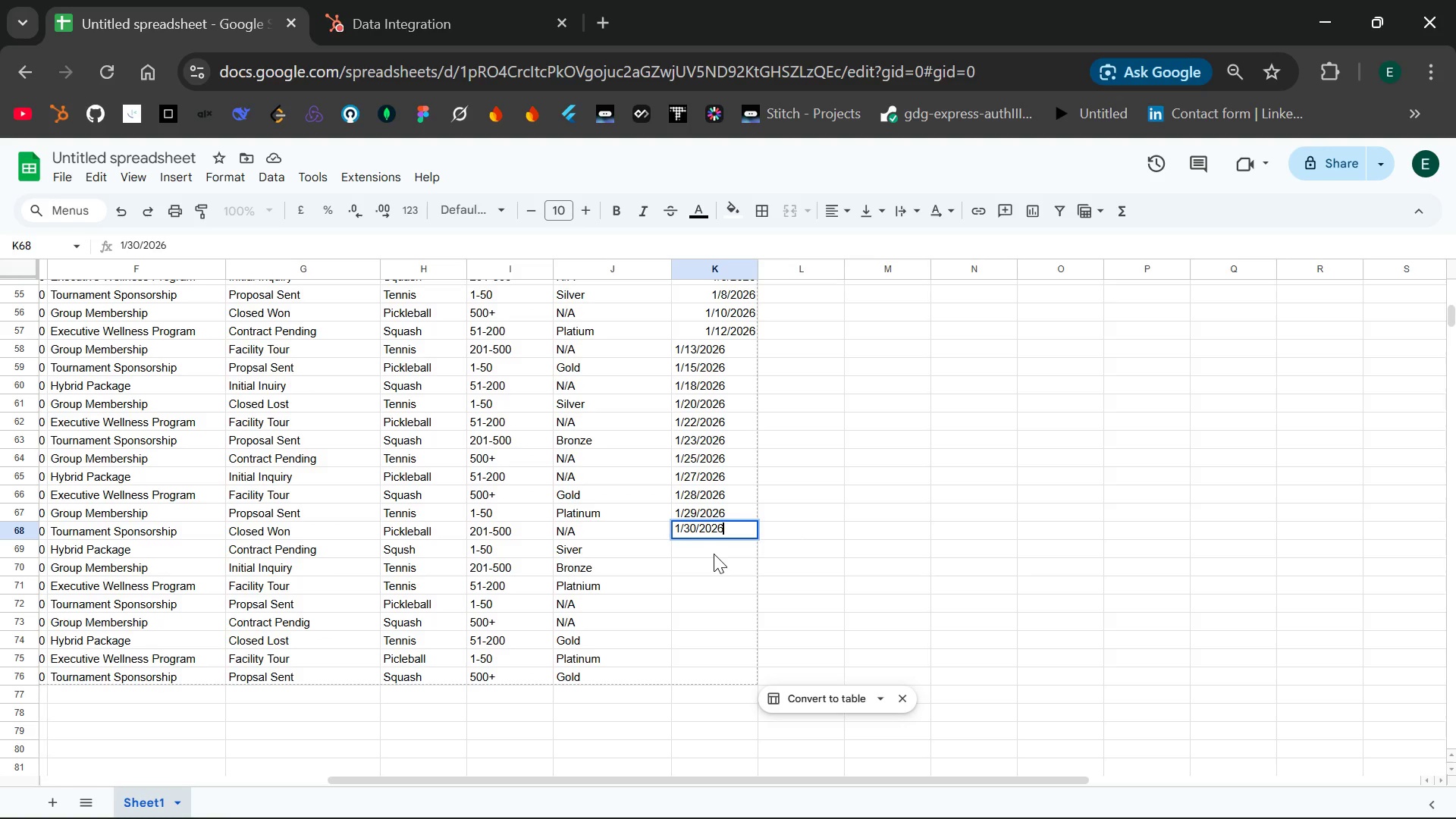 
key(Enter)
 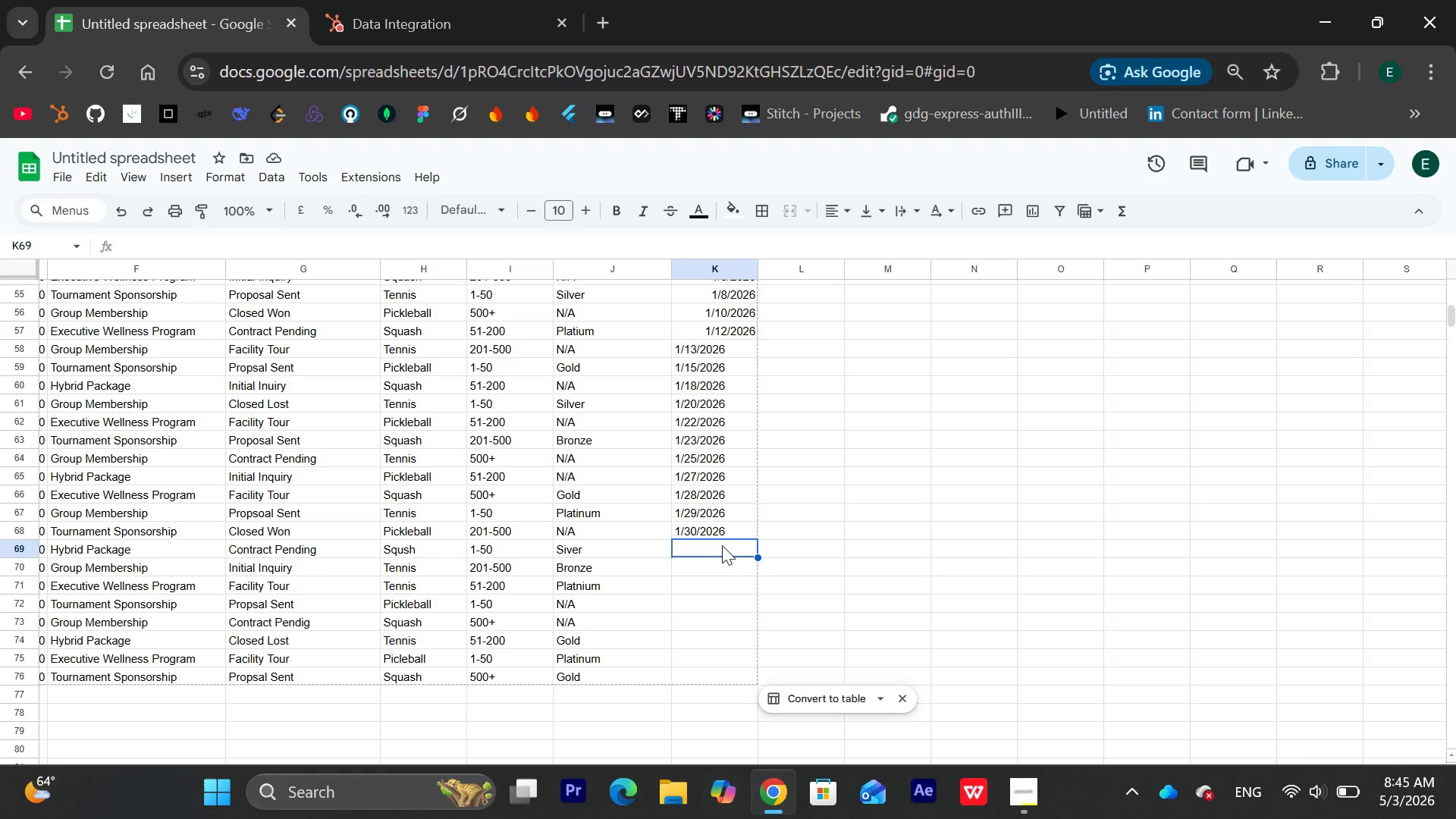 
wait(7.36)
 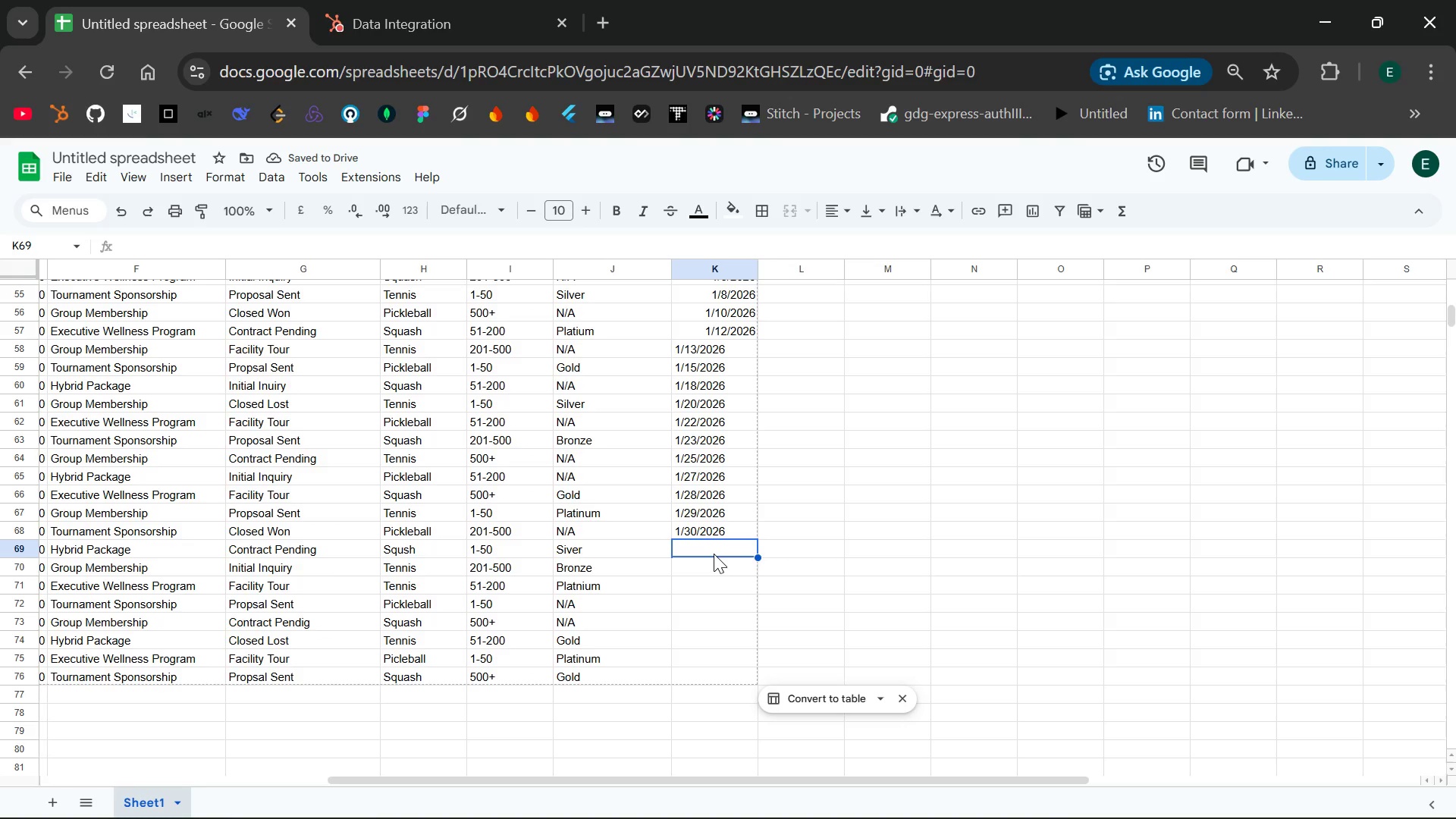 
type(5/3/2026)
 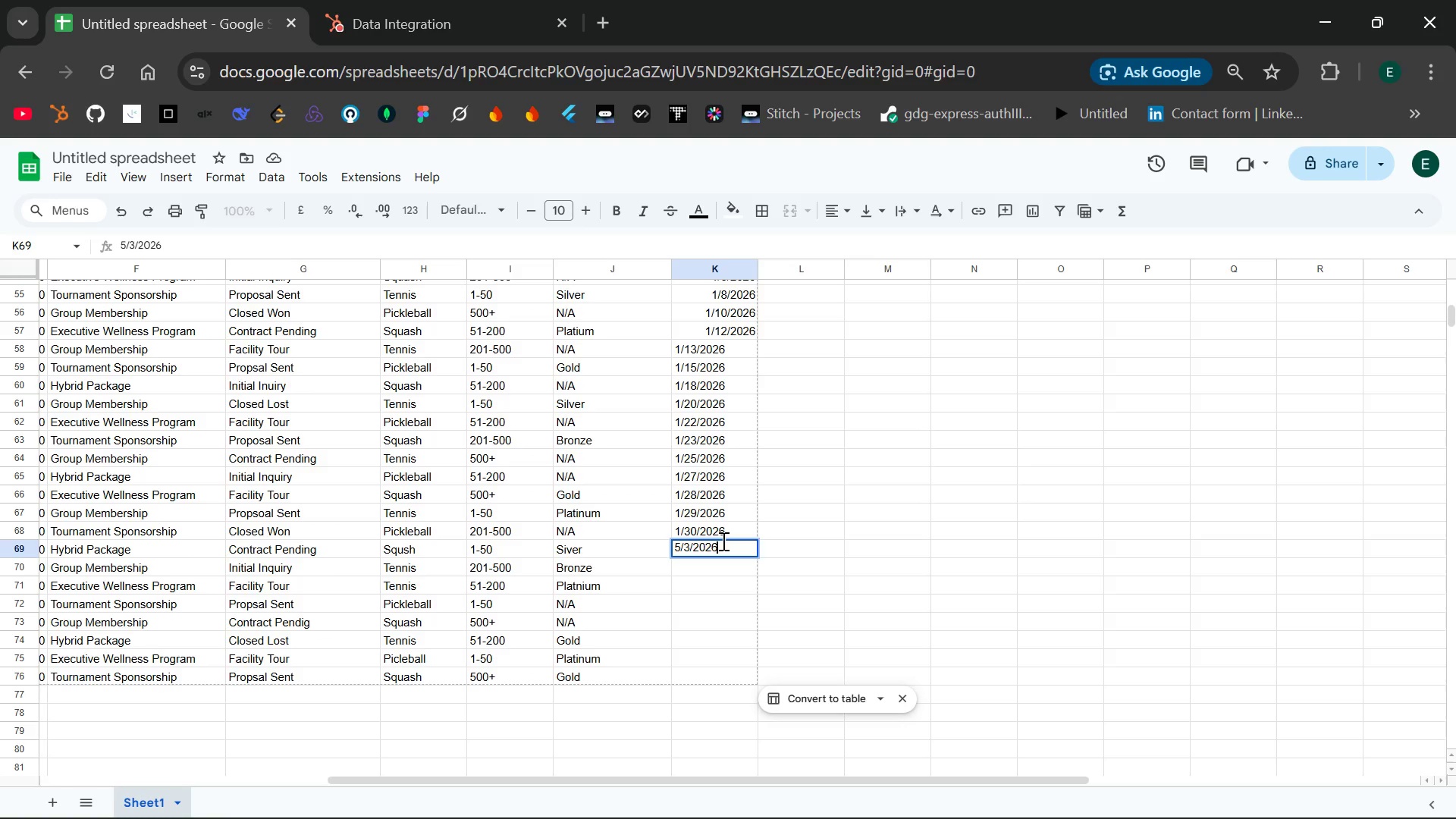 
key(Enter)
 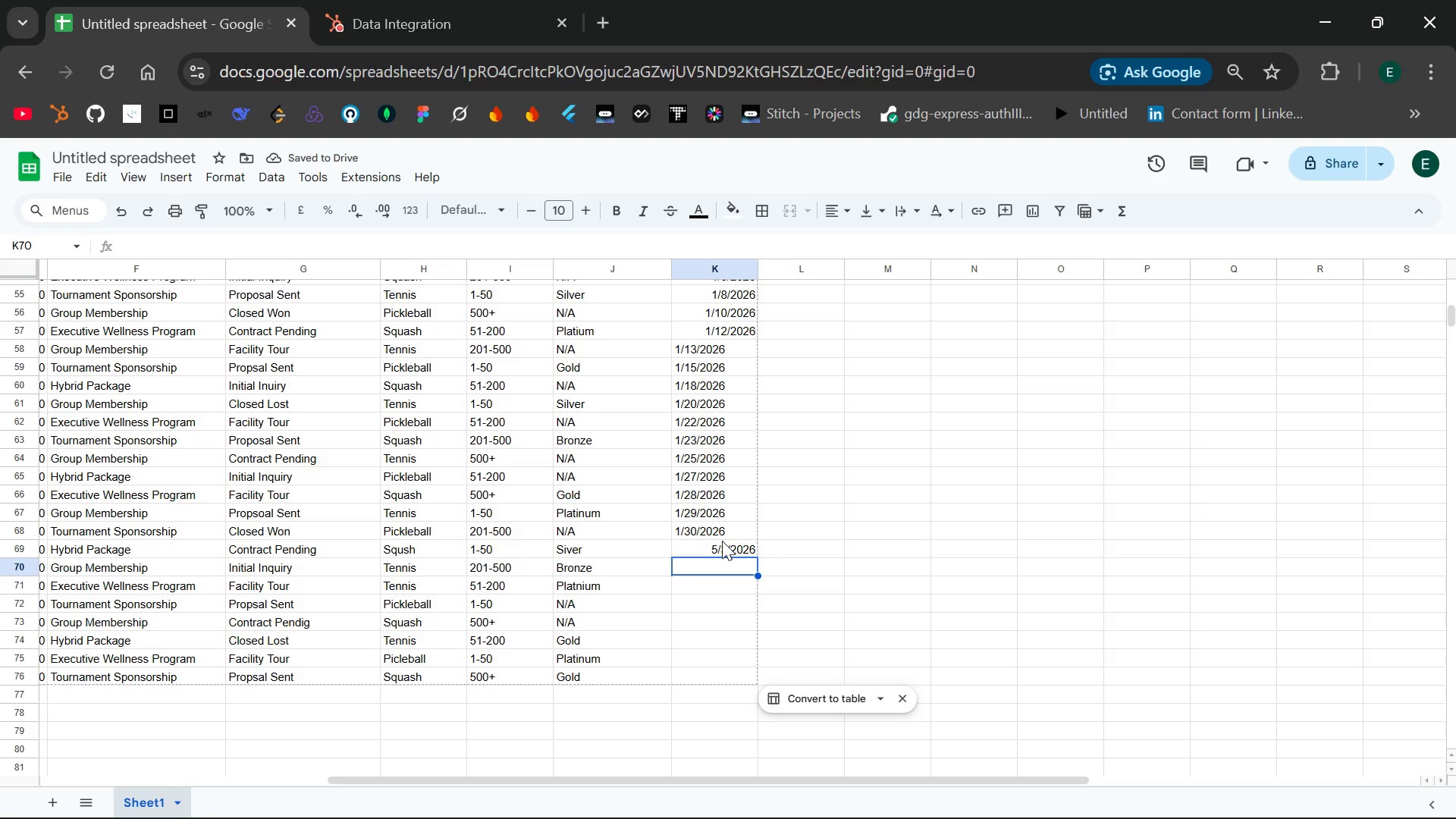 
type(12/30/3)
key(Backspace)
type(20)
key(Backspace)
type(02512/29/2026)
key(Backspace)
type(512/28/2025)
 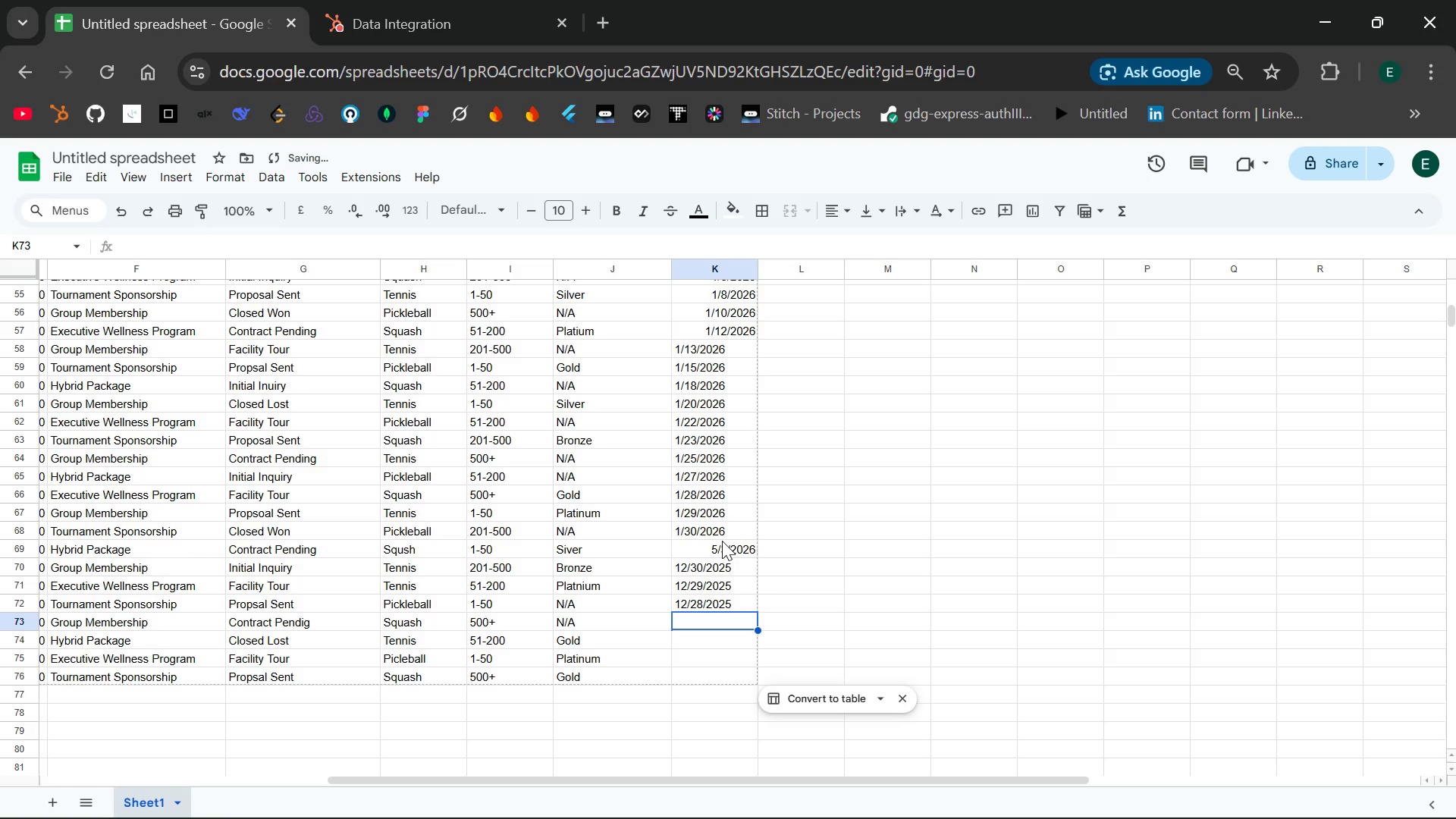 
hold_key(key=Enter, duration=7.14)
 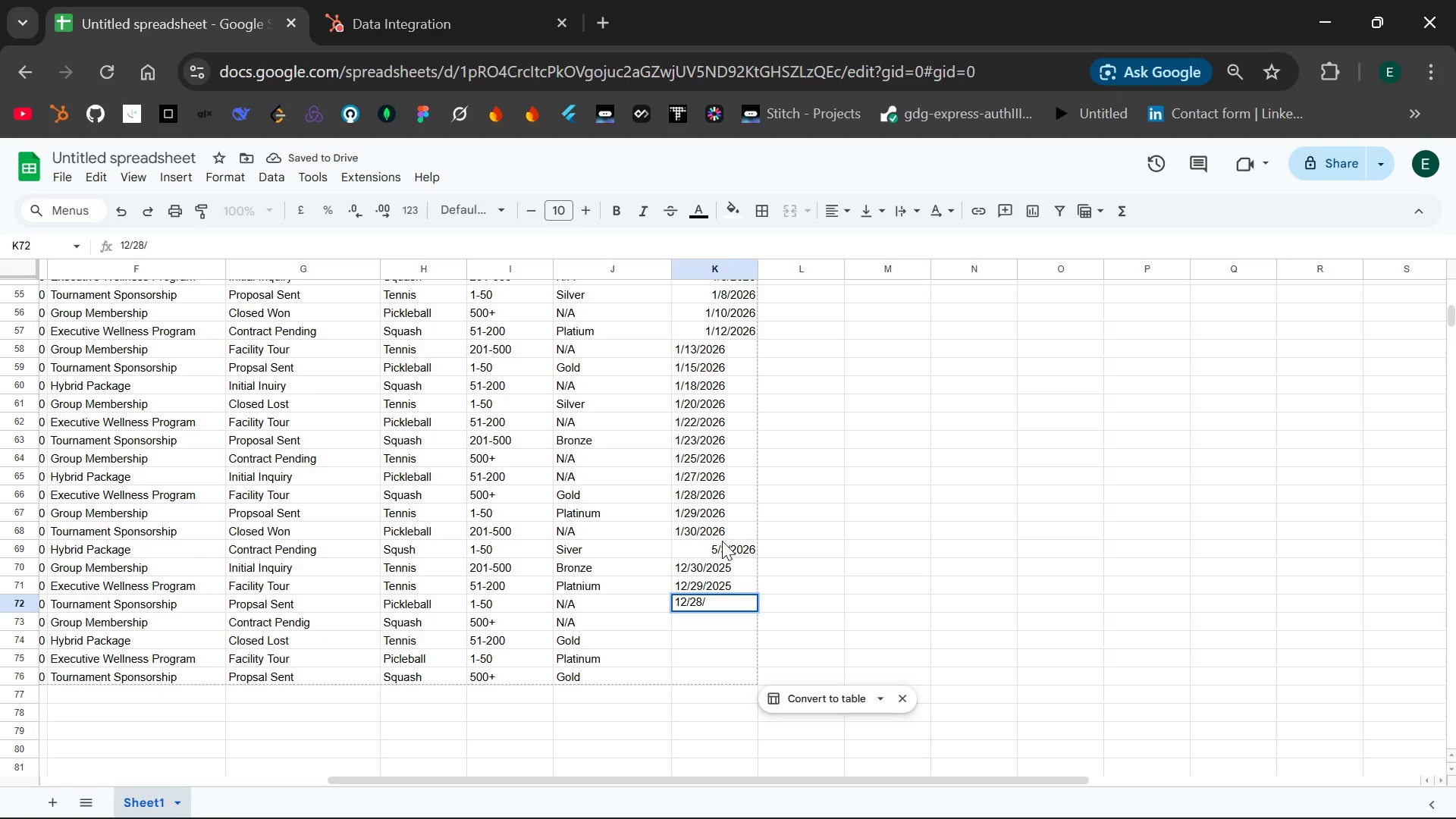 
key(Enter)
 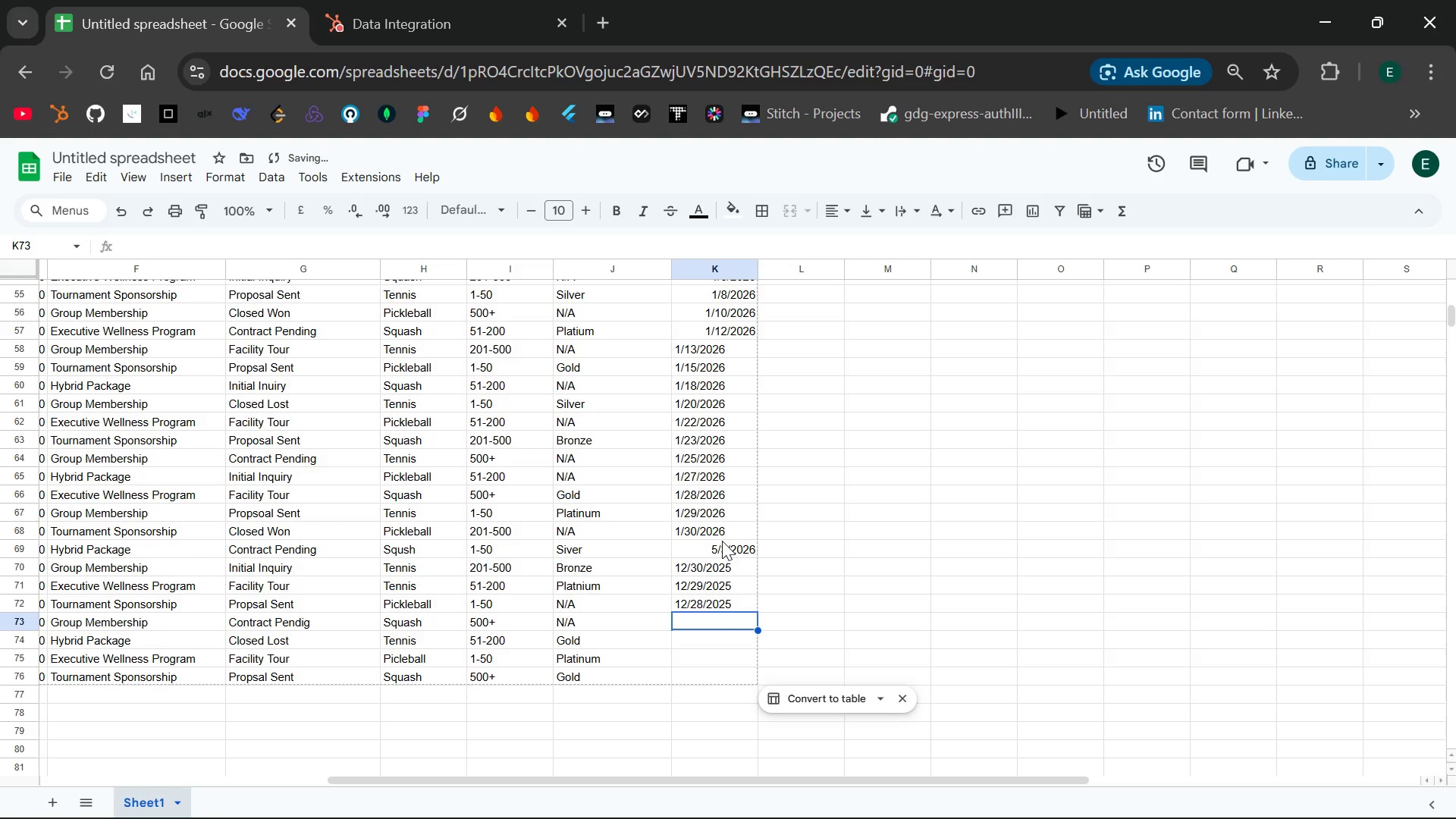 
type(12/27/2025)
 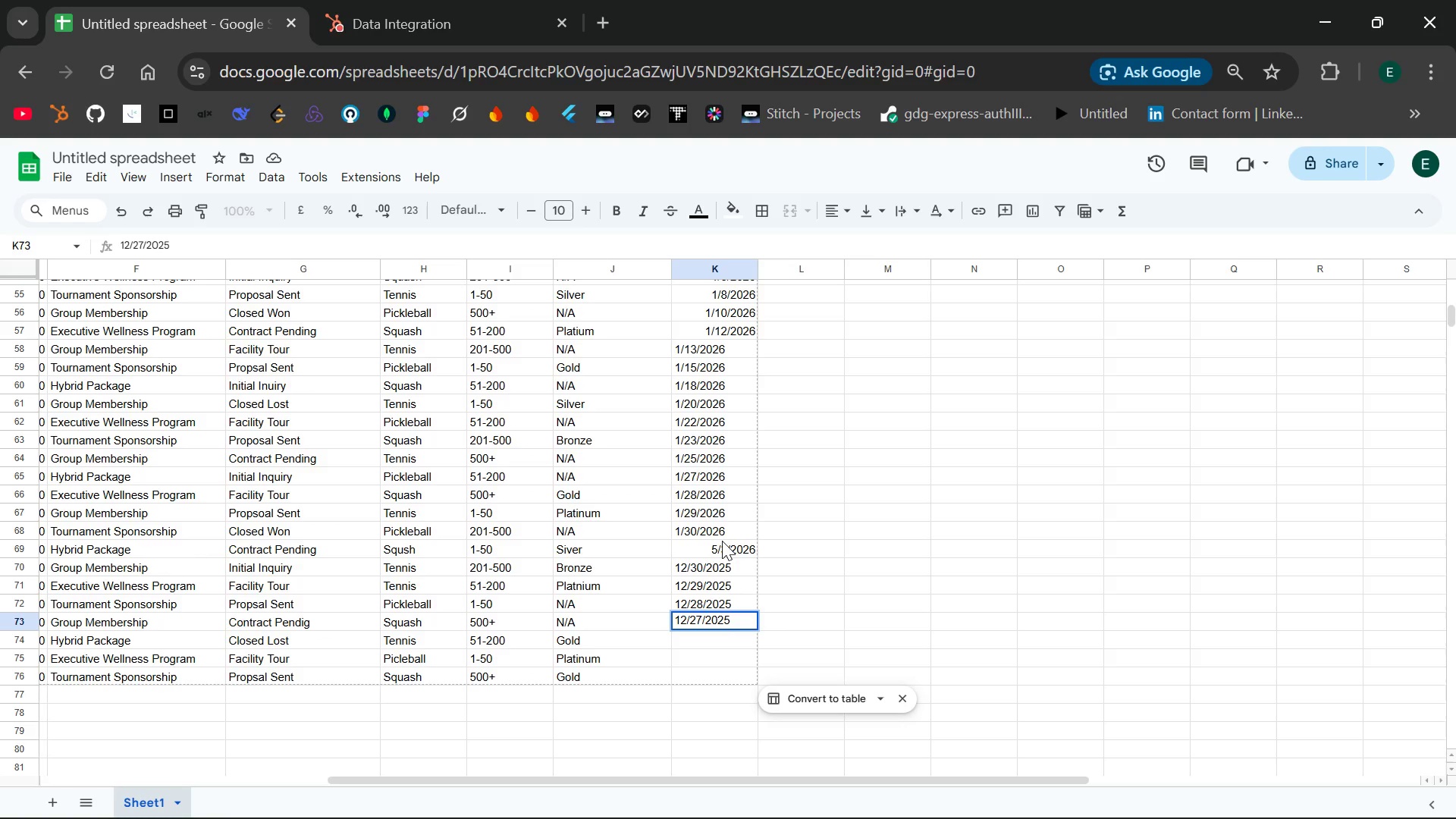 
key(Enter)
 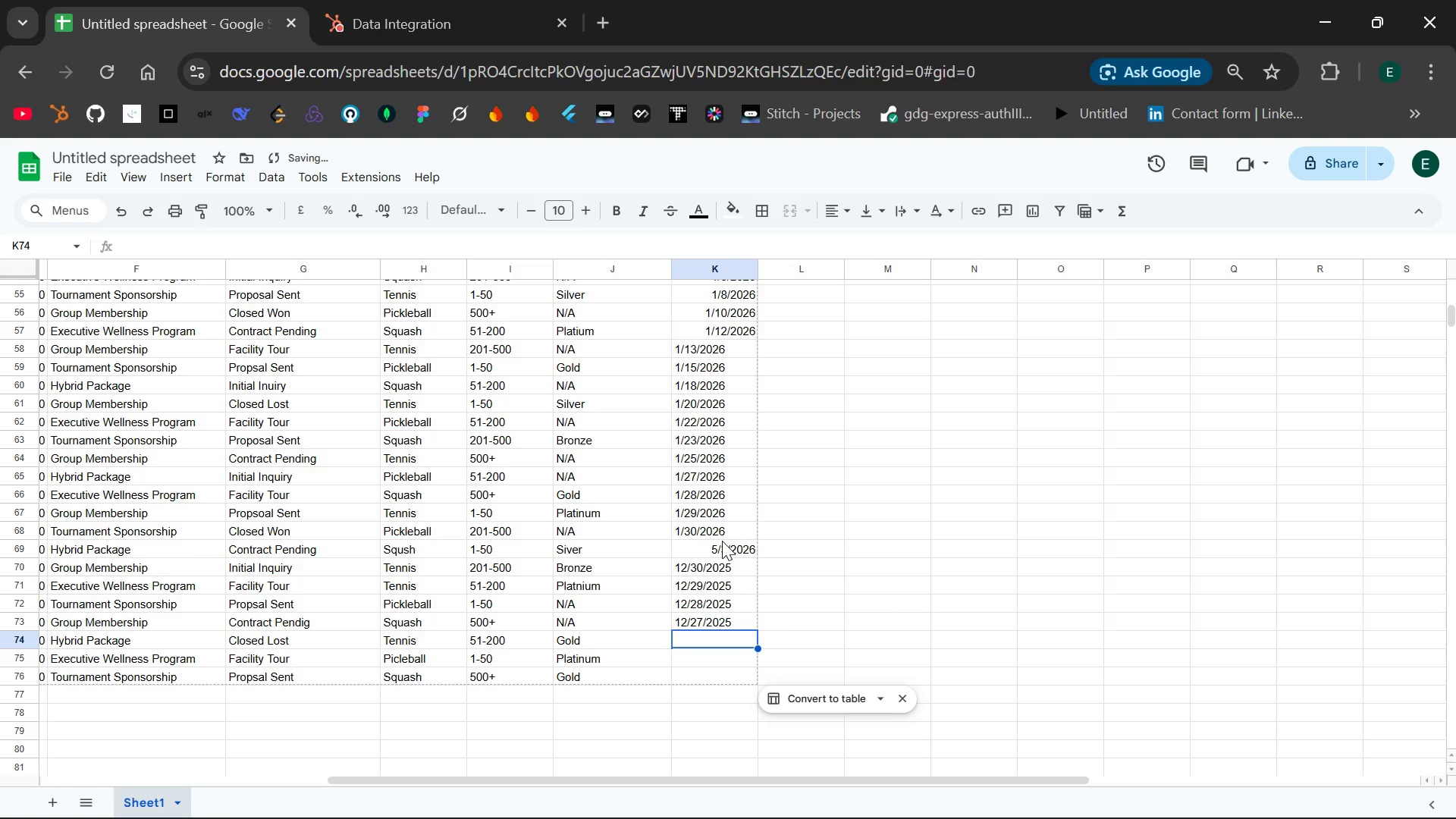 
type(12/26/2025)
 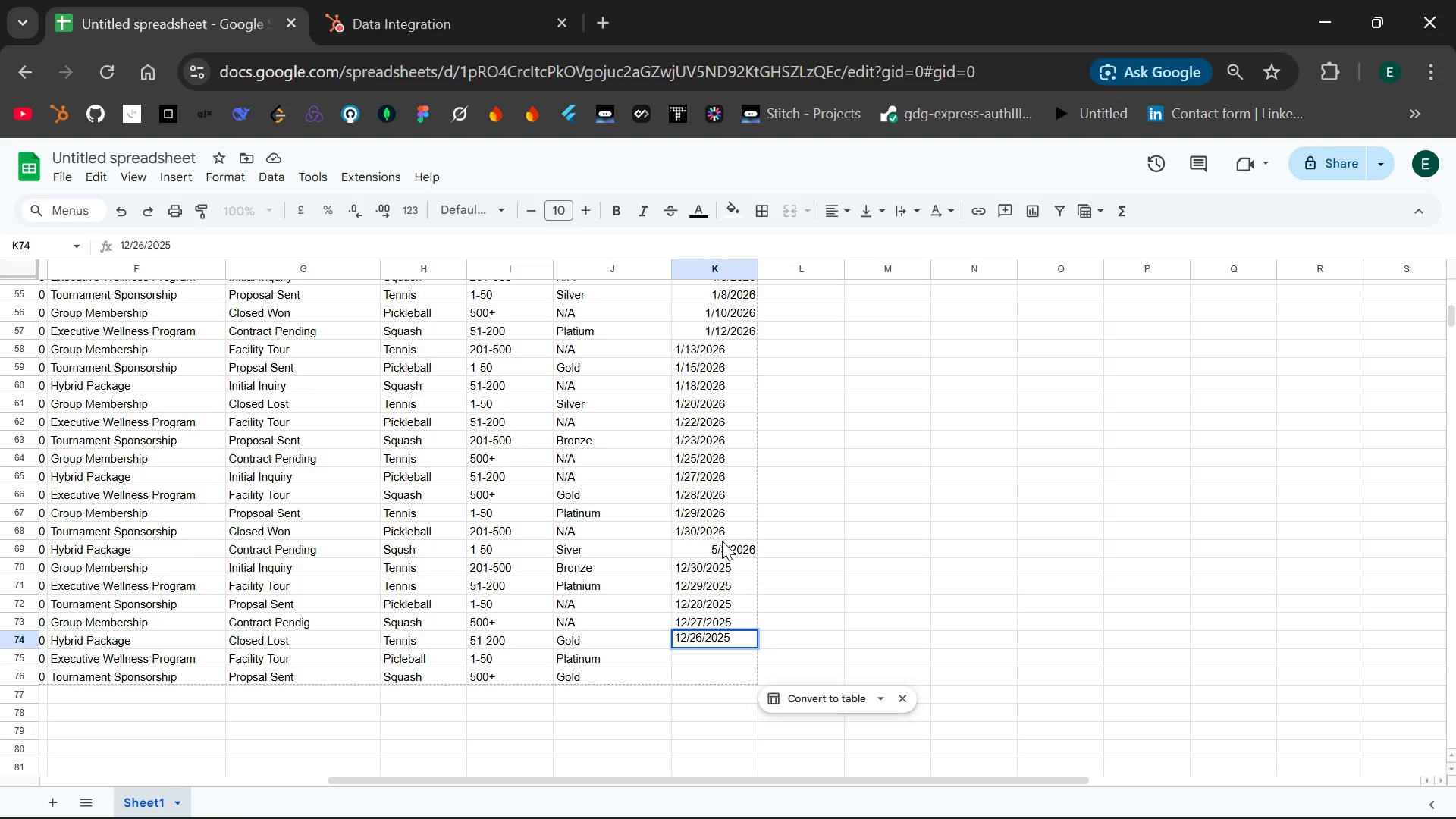 
key(Enter)
 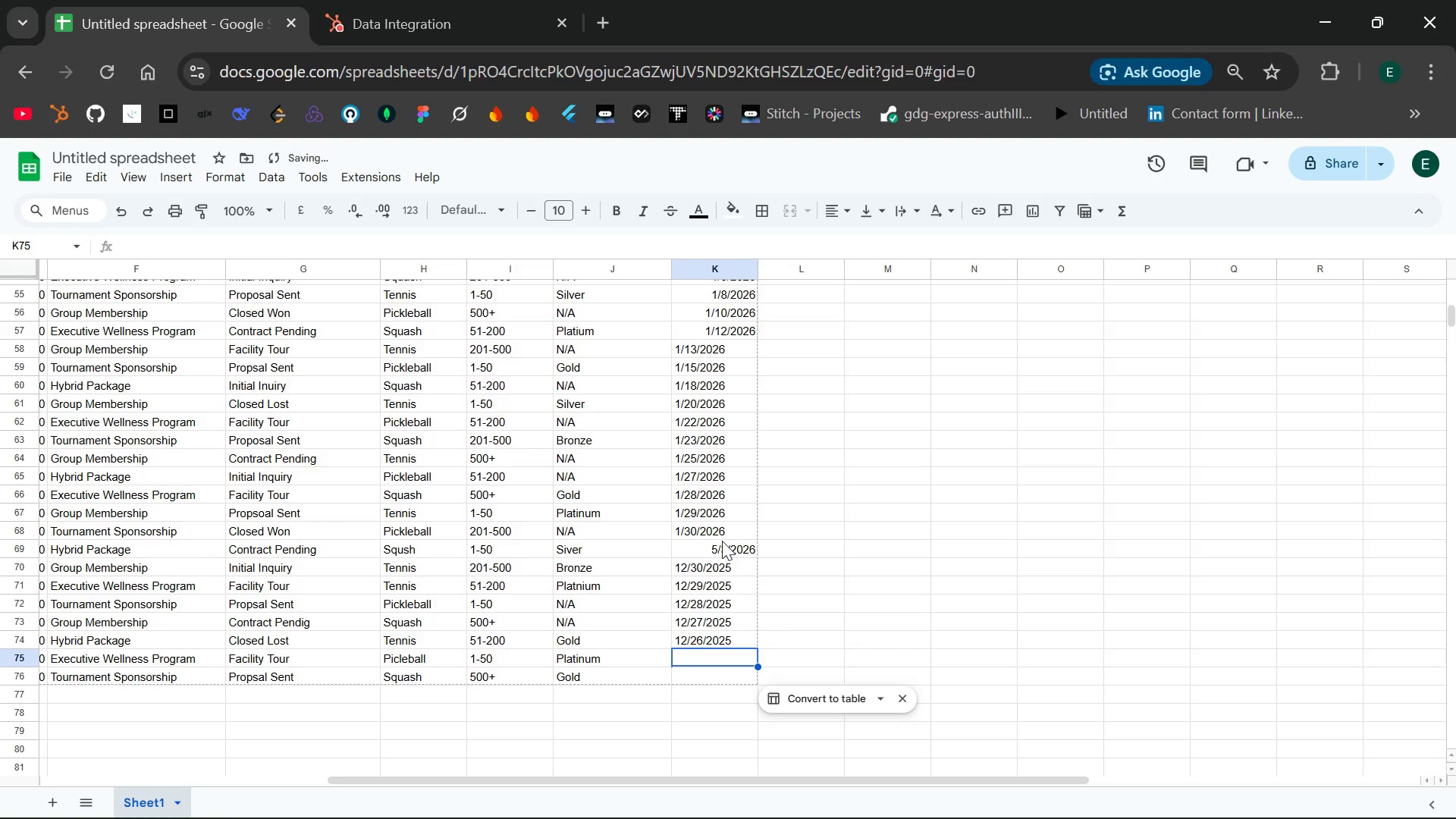 
type(1/25/2025)
 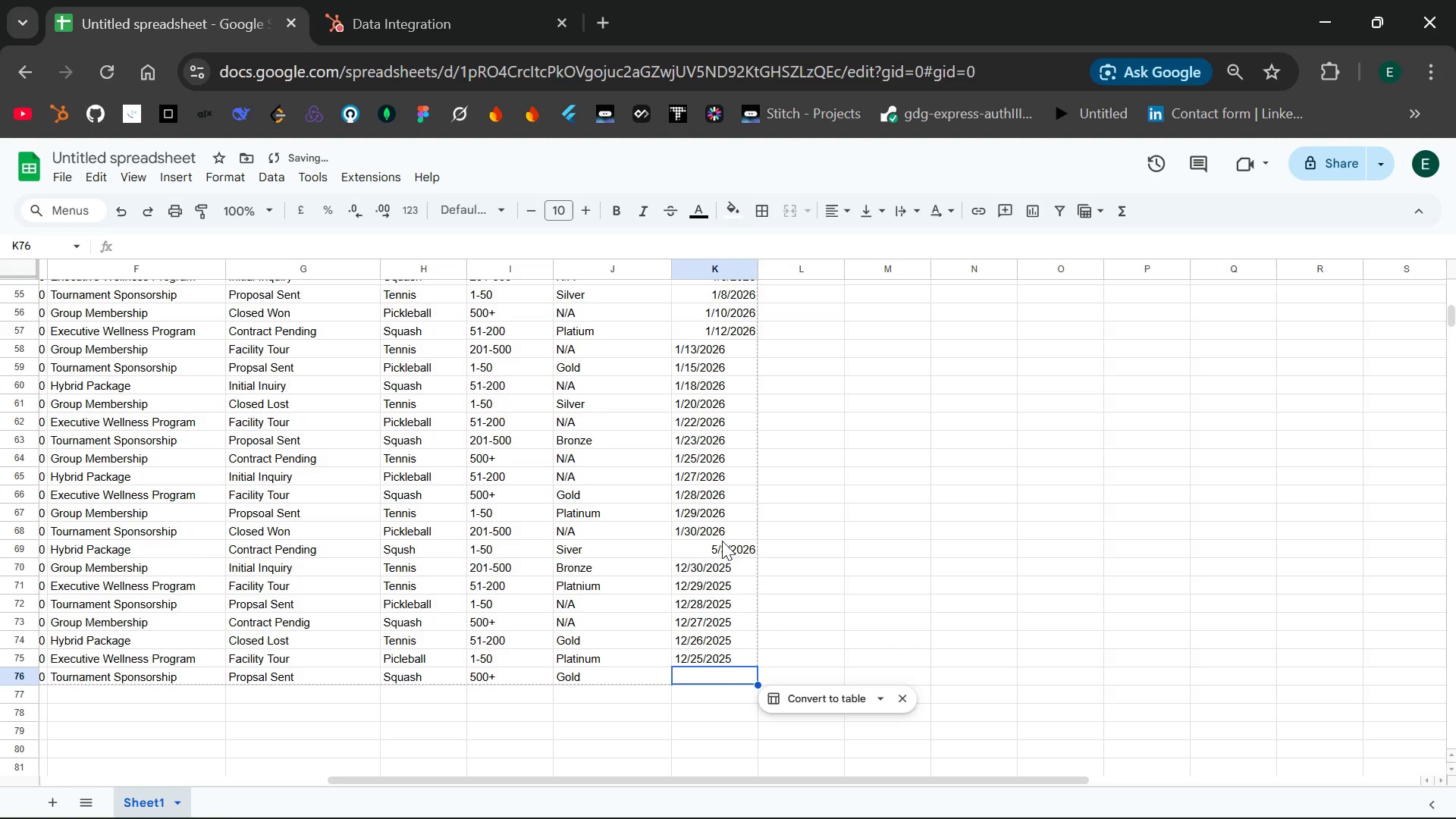 
key(Enter)
 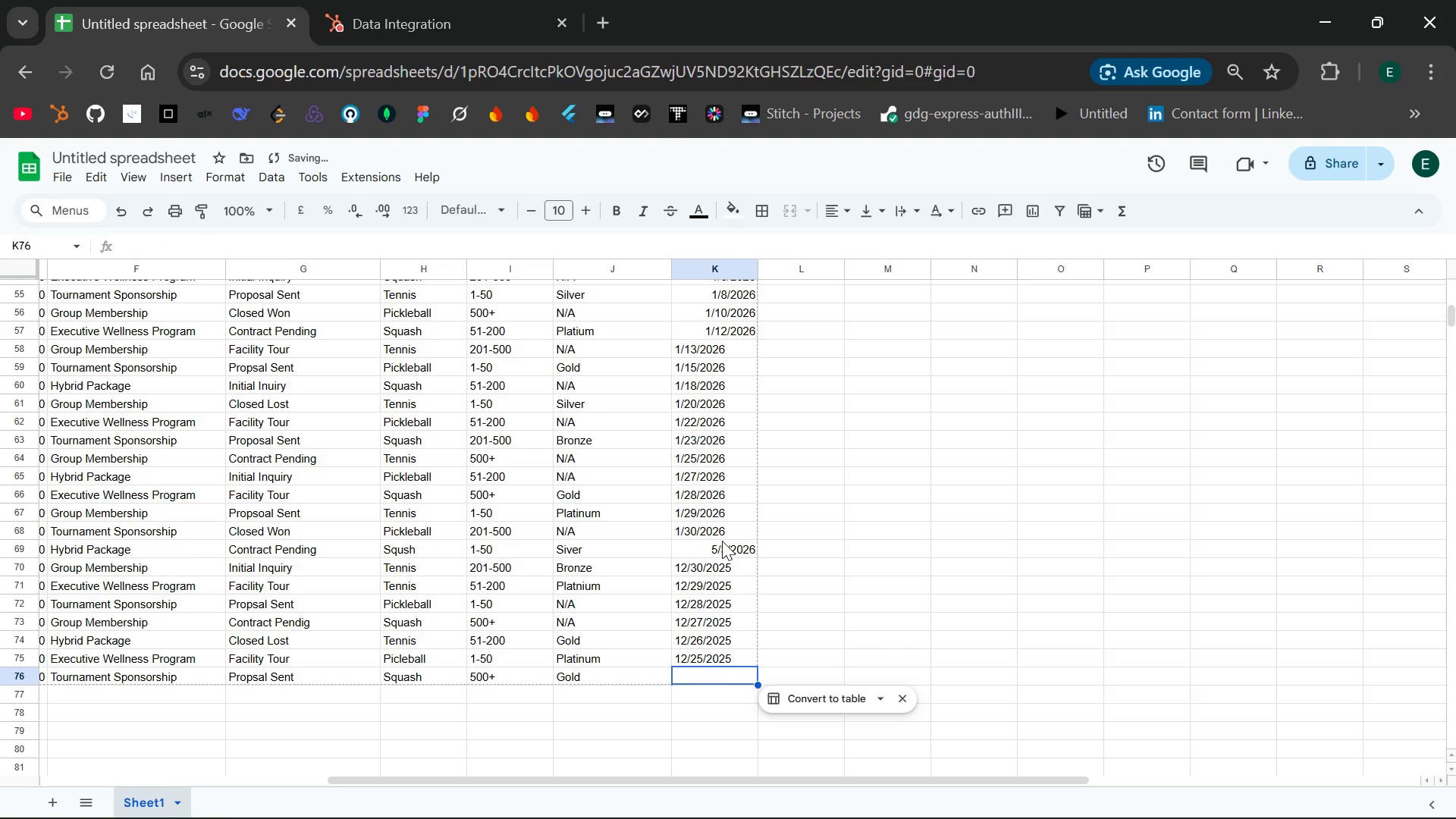 
type(12/1)
key(Backspace)
type(25)
key(Backspace)
type(4/2025)
 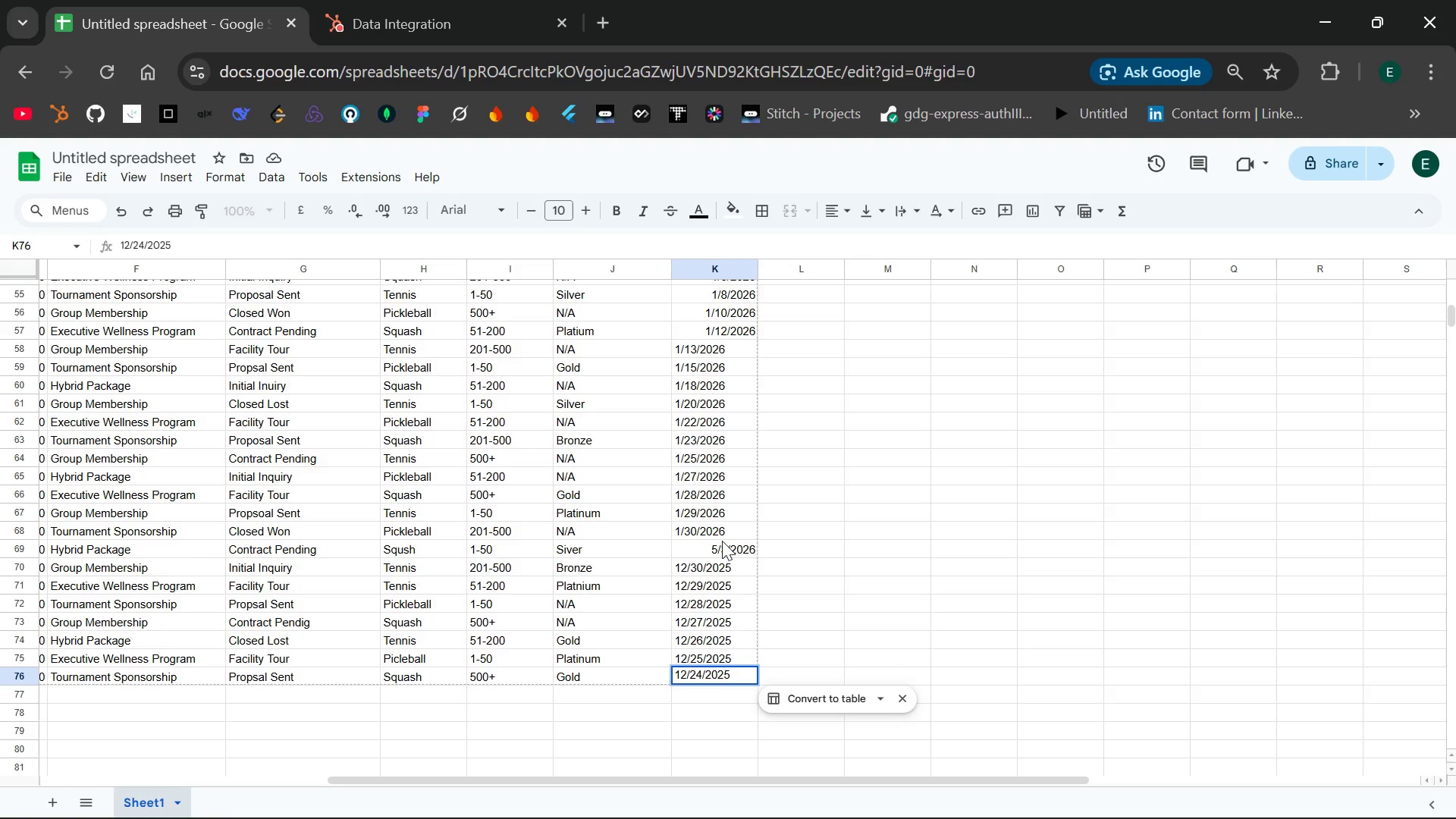 
mouse_move([805, 526])
 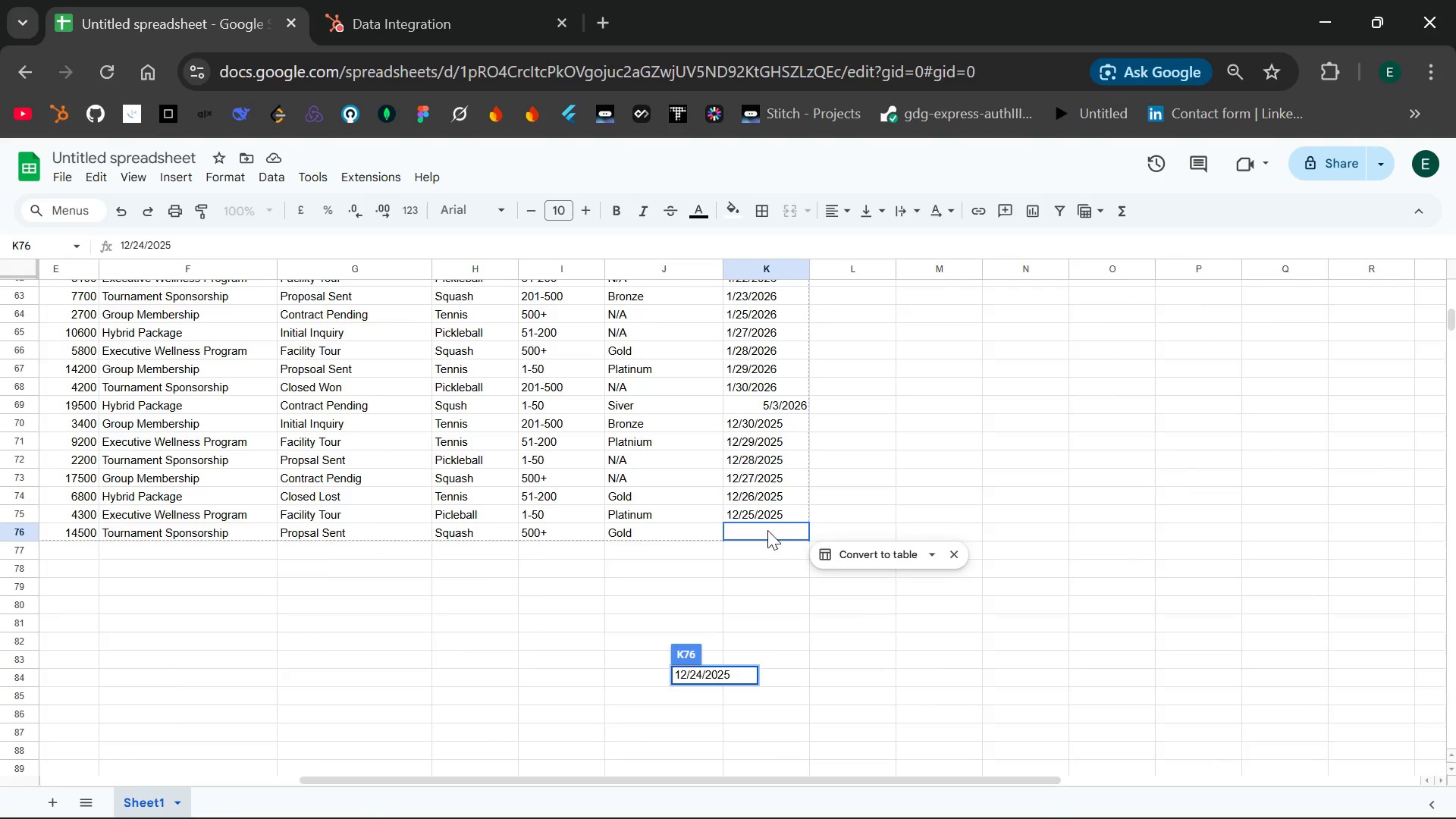 
left_click([767, 528])
 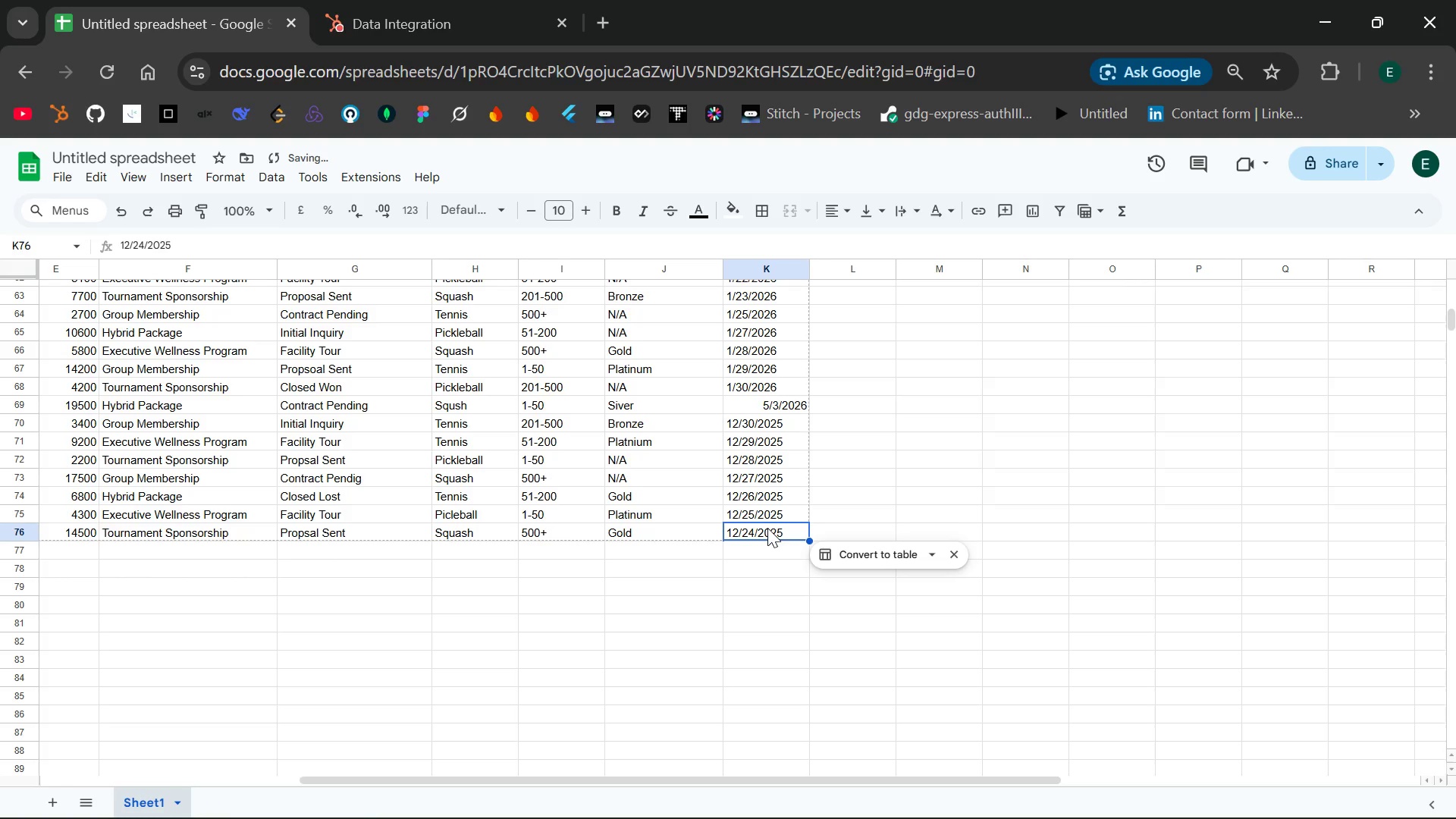 
key(Enter)
 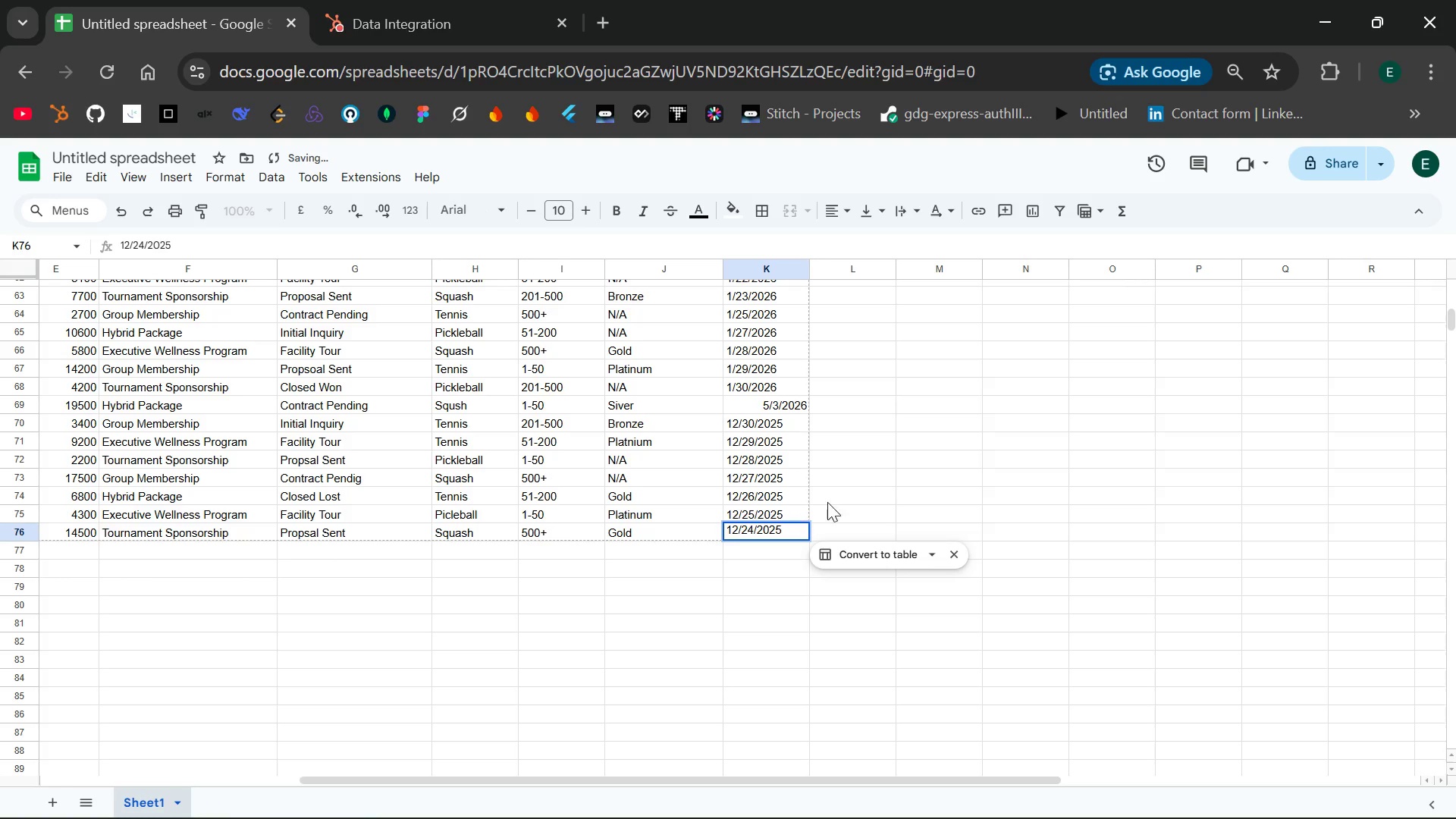 
left_click([831, 499])
 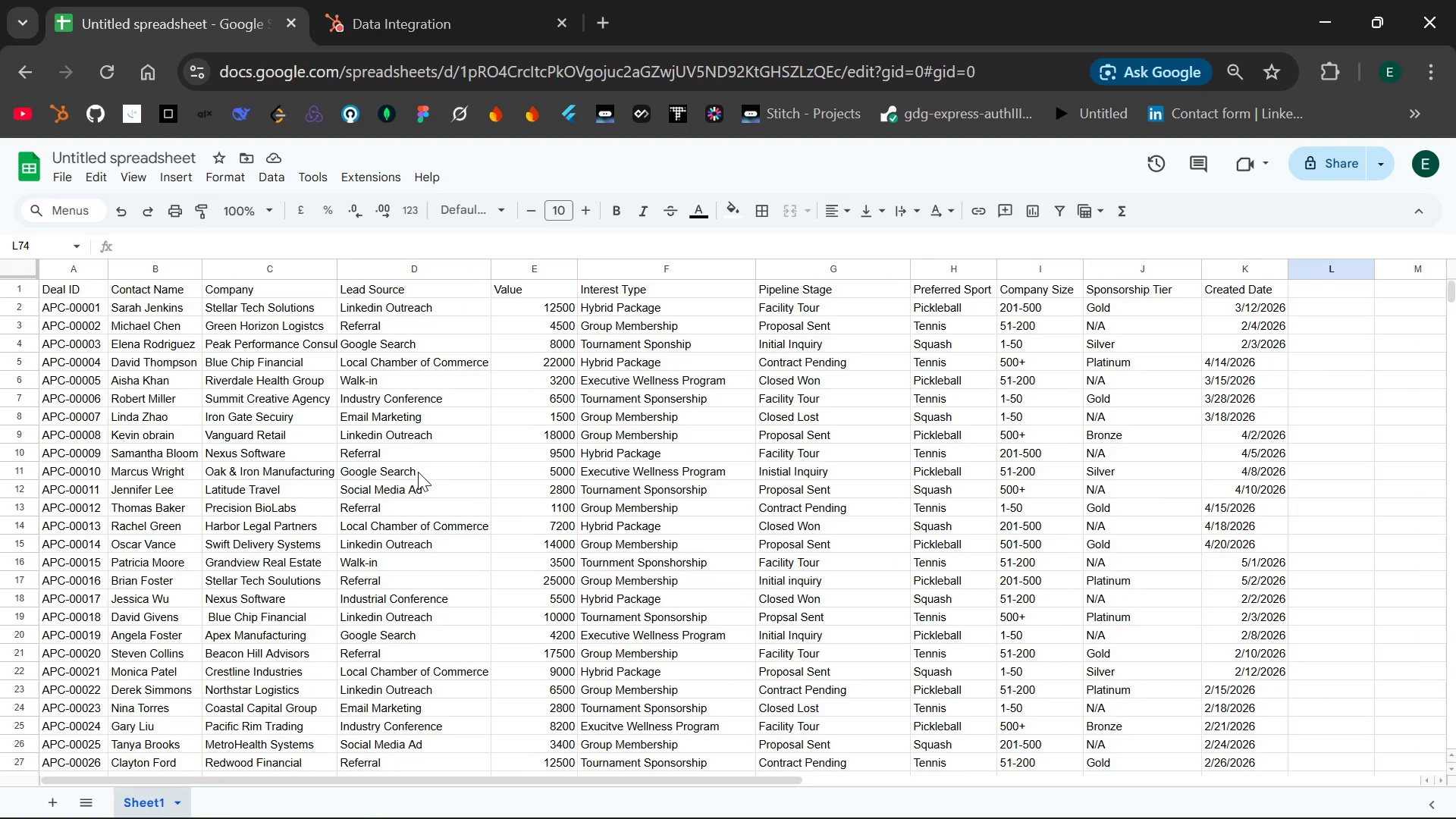 
wait(5.62)
 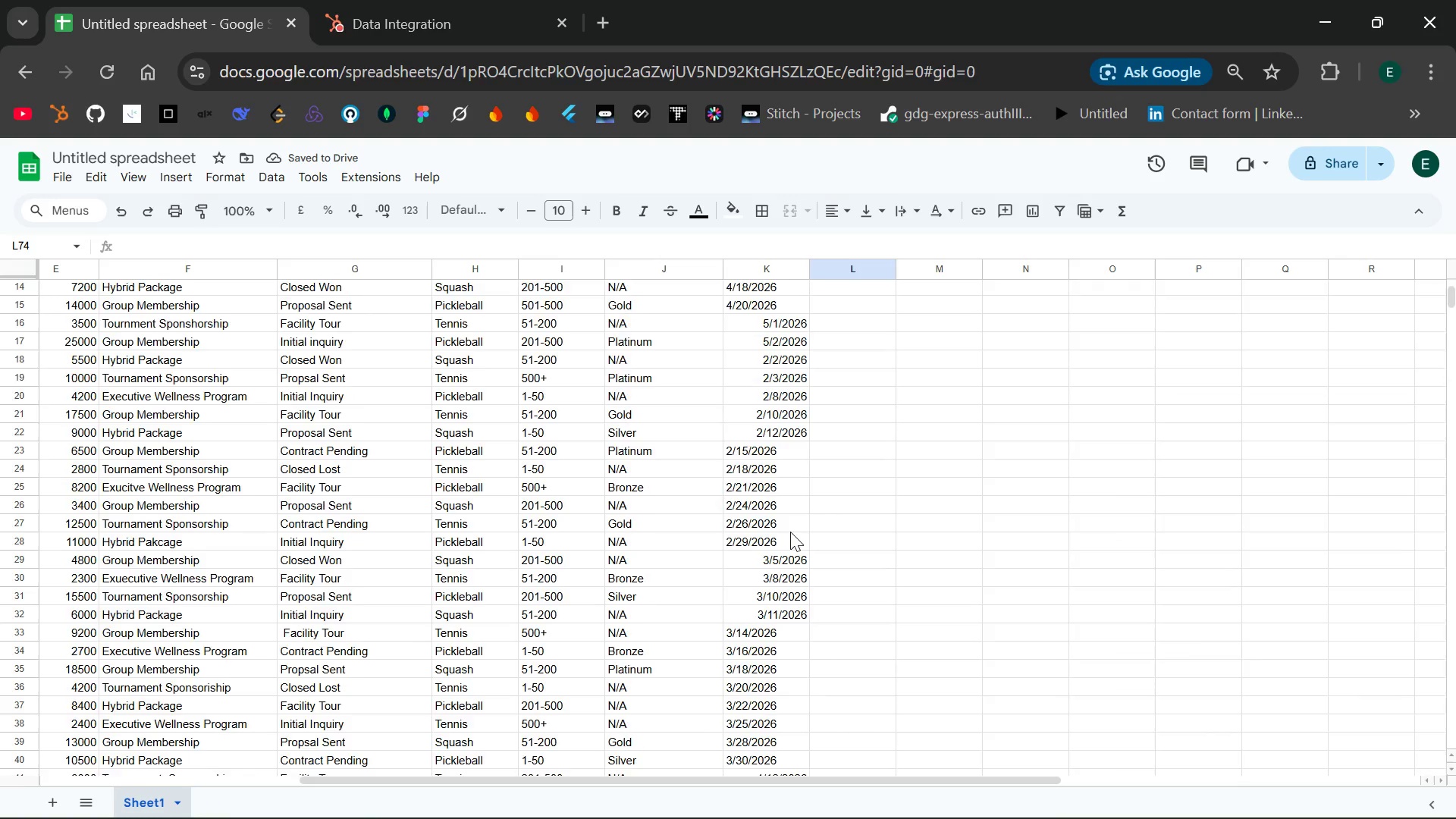 
left_click([129, 155])